 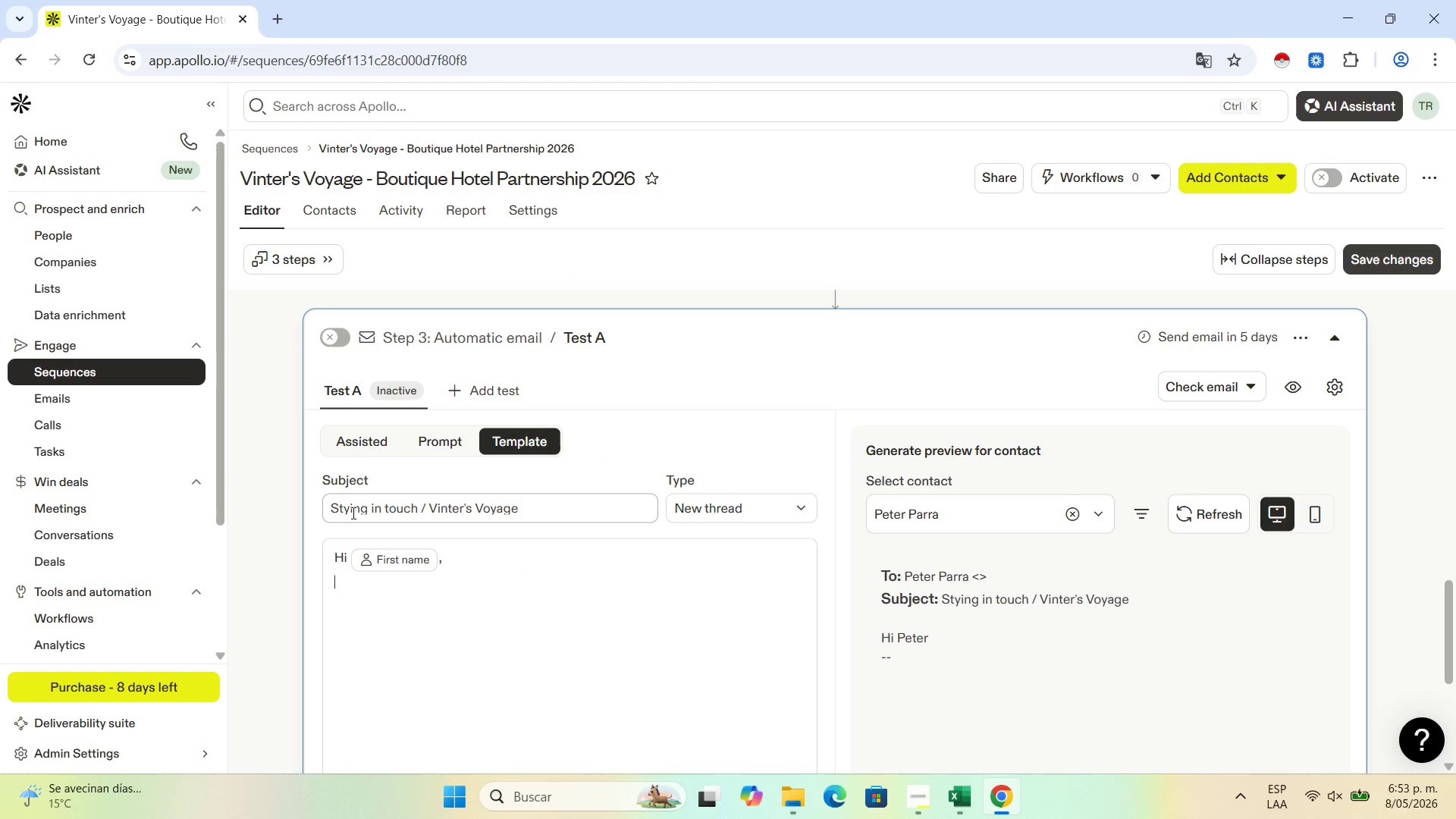 
key(Enter)
 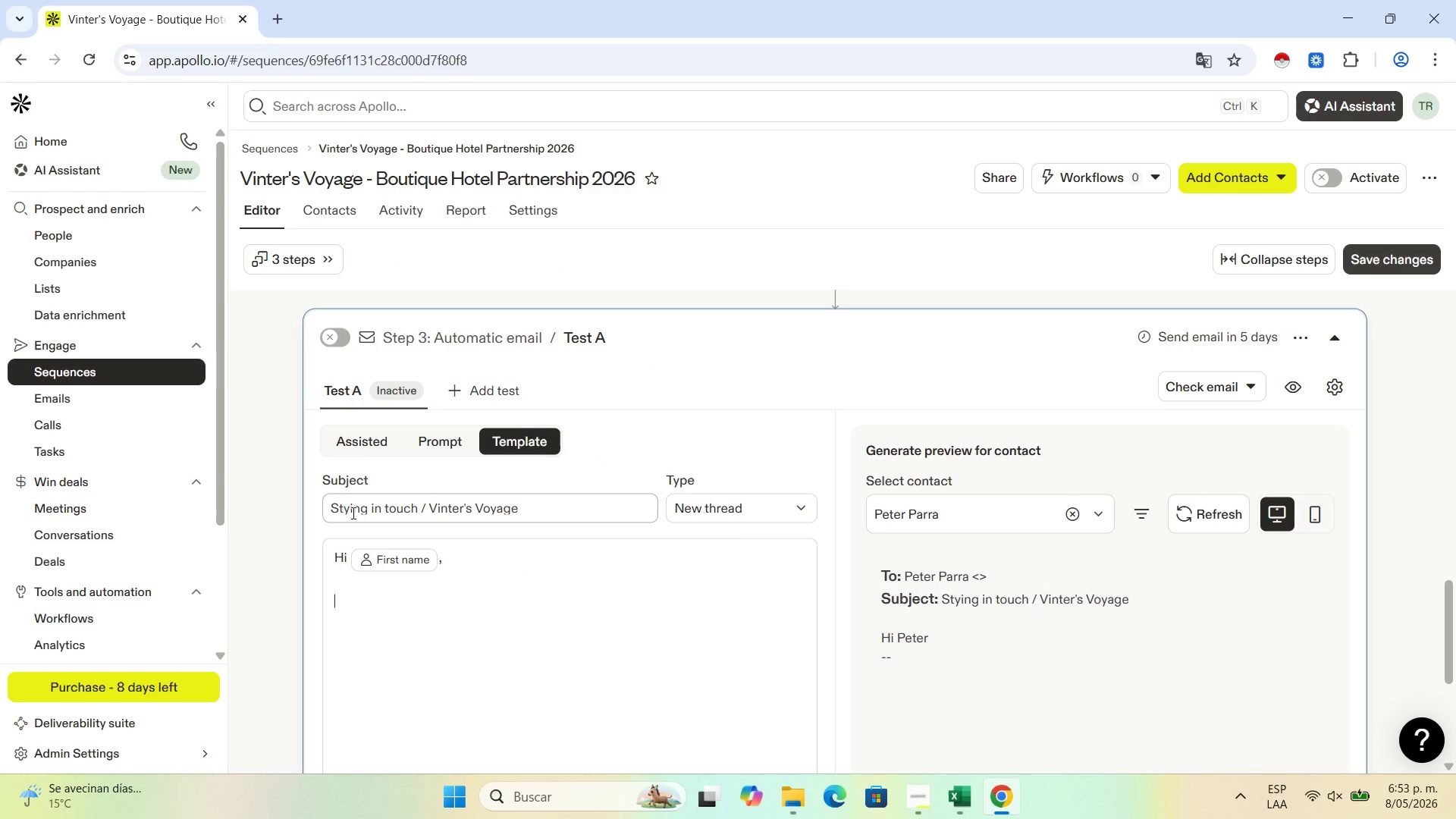 
type(I uu)
key(Backspace)
type(nderstand)
 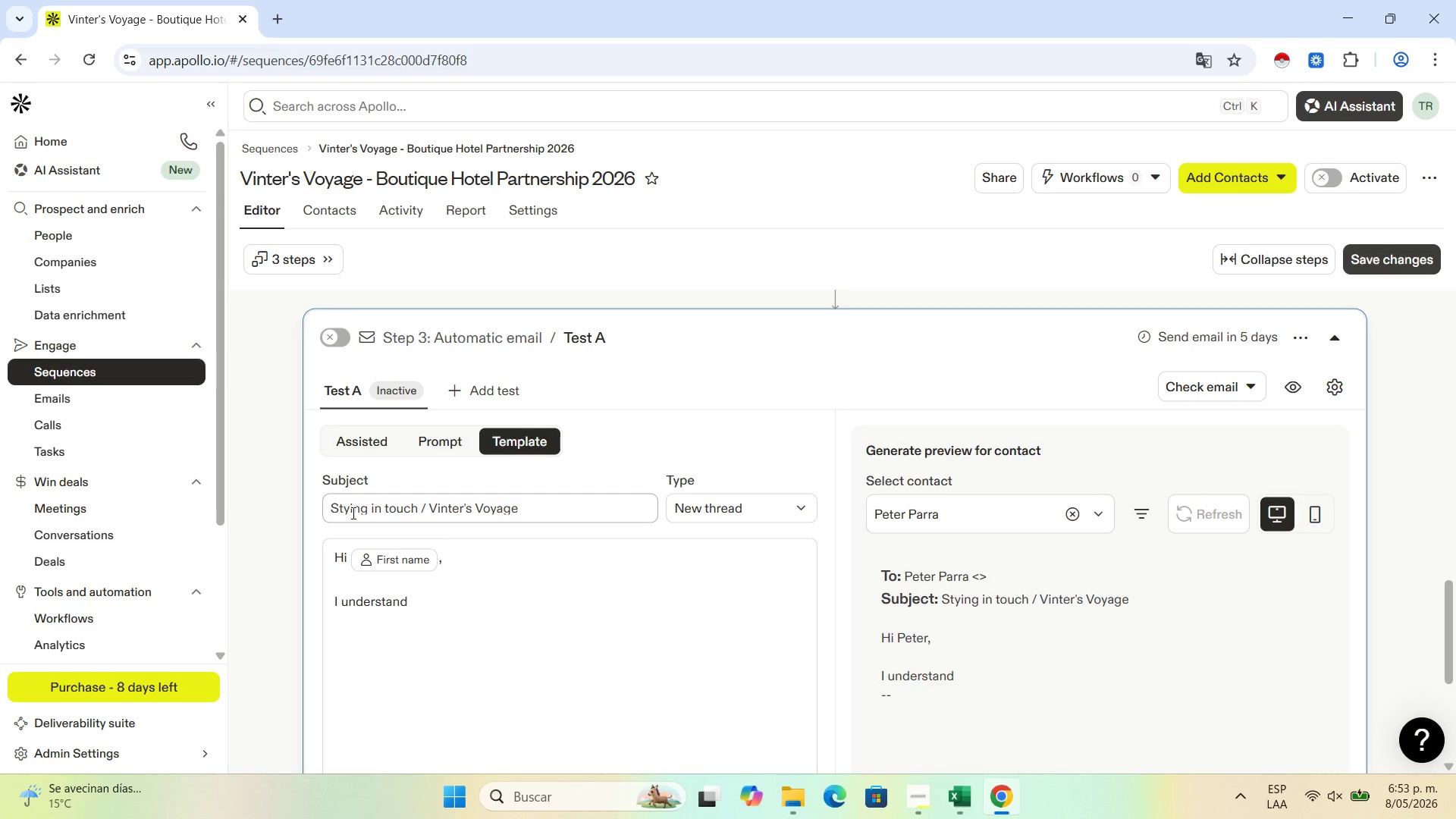 
type( that your schedule at ''com)
 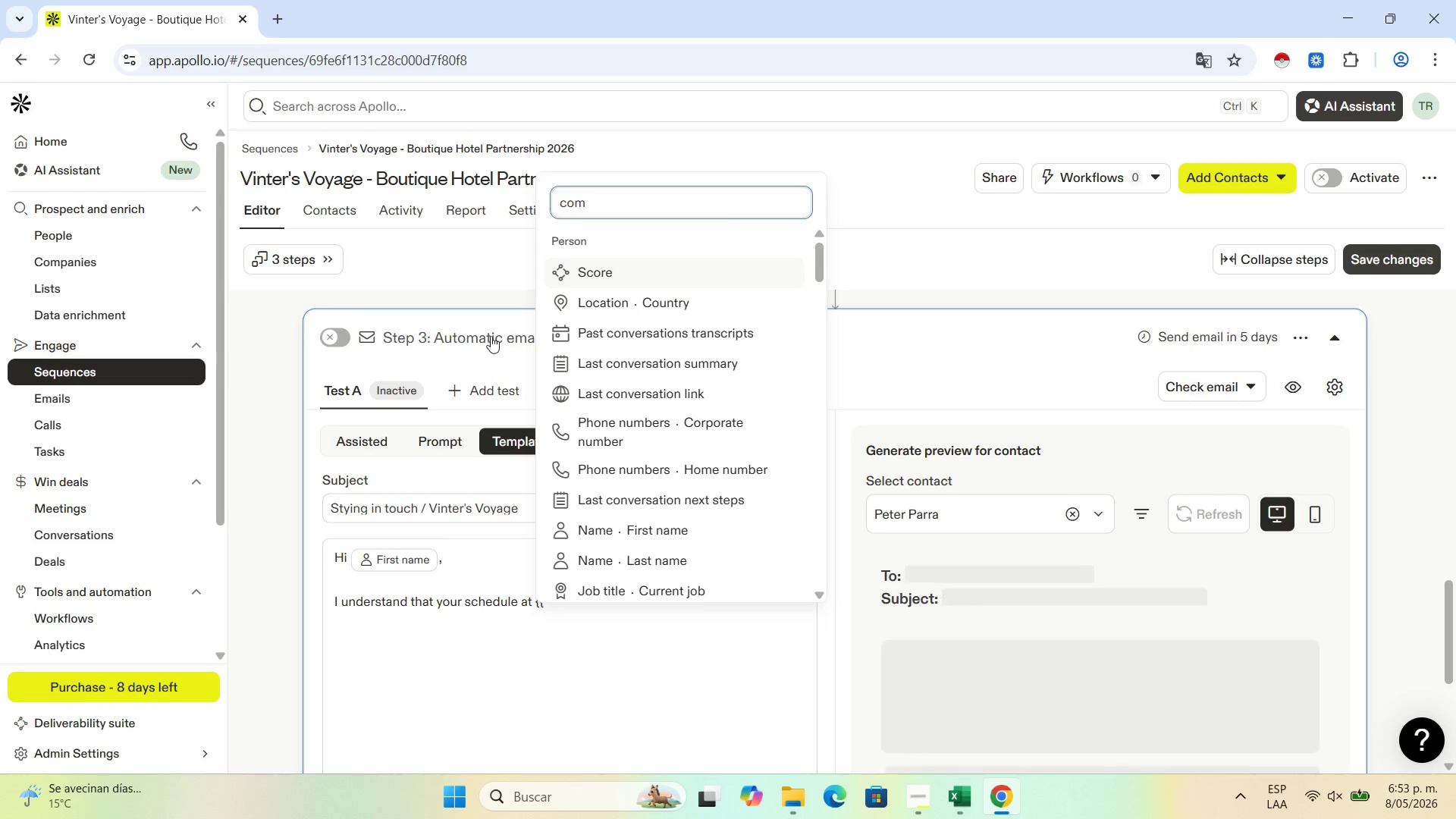 
key(Backspace)
 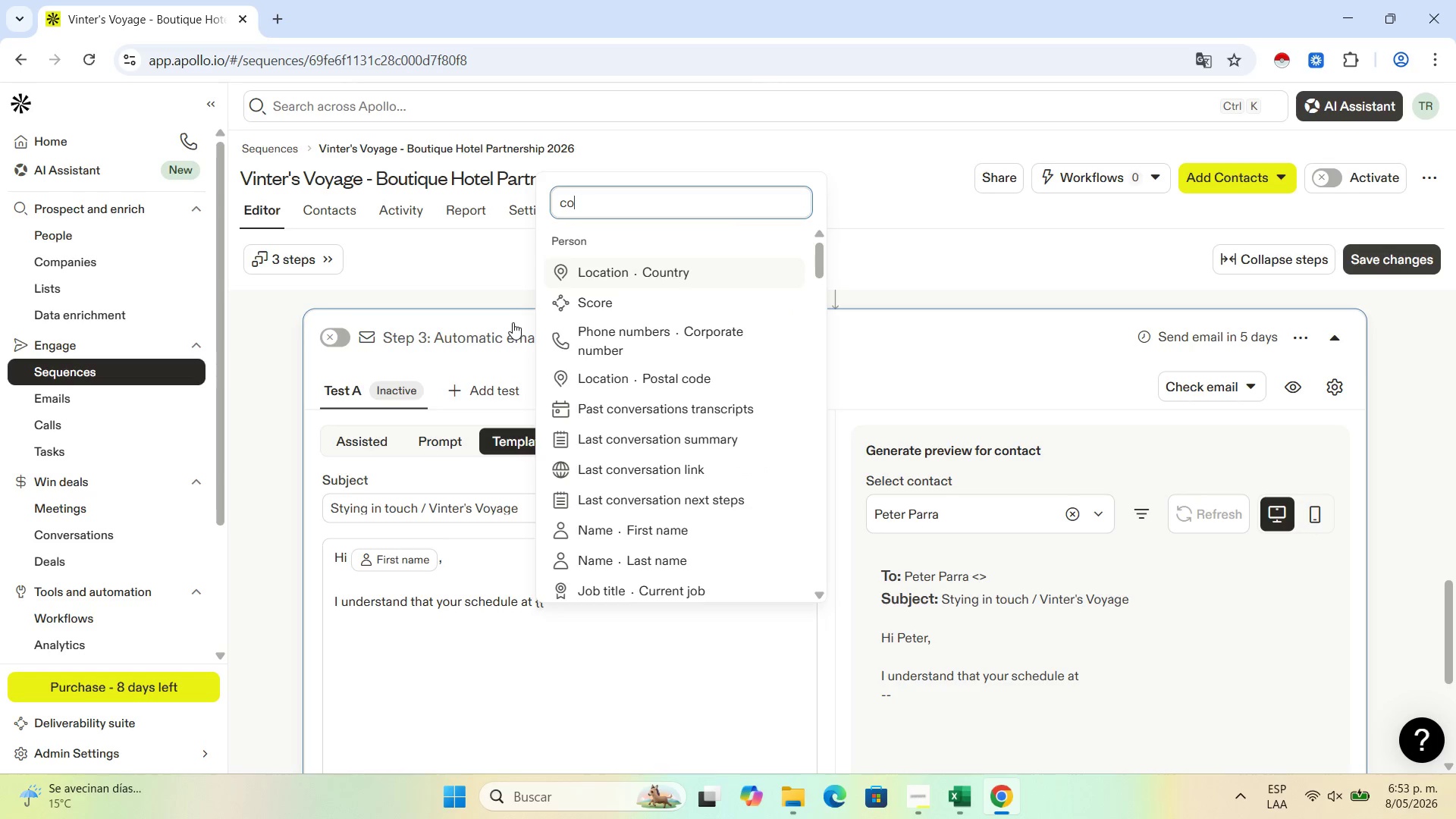 
key(Backspace)
 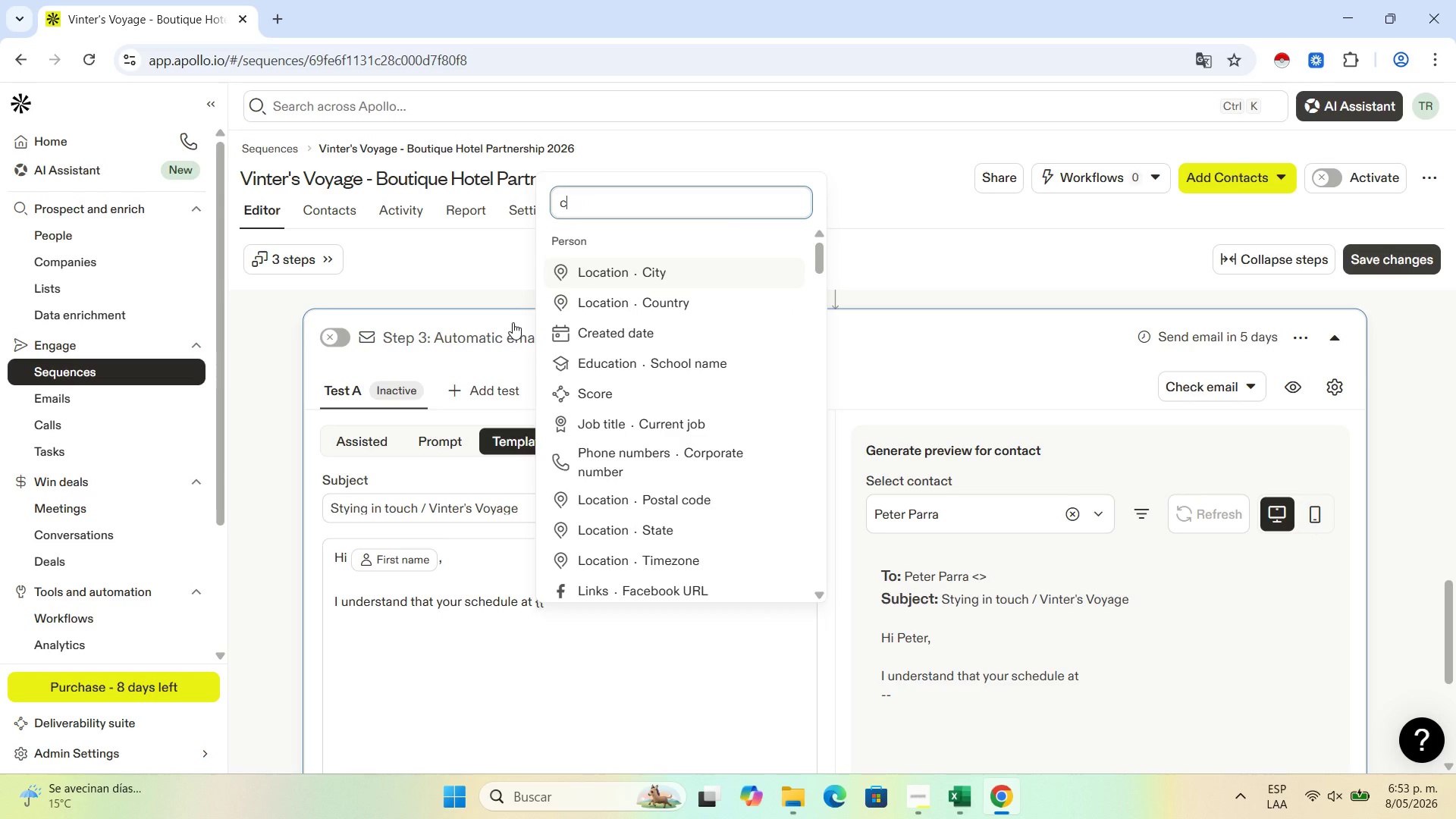 
key(Backspace)
 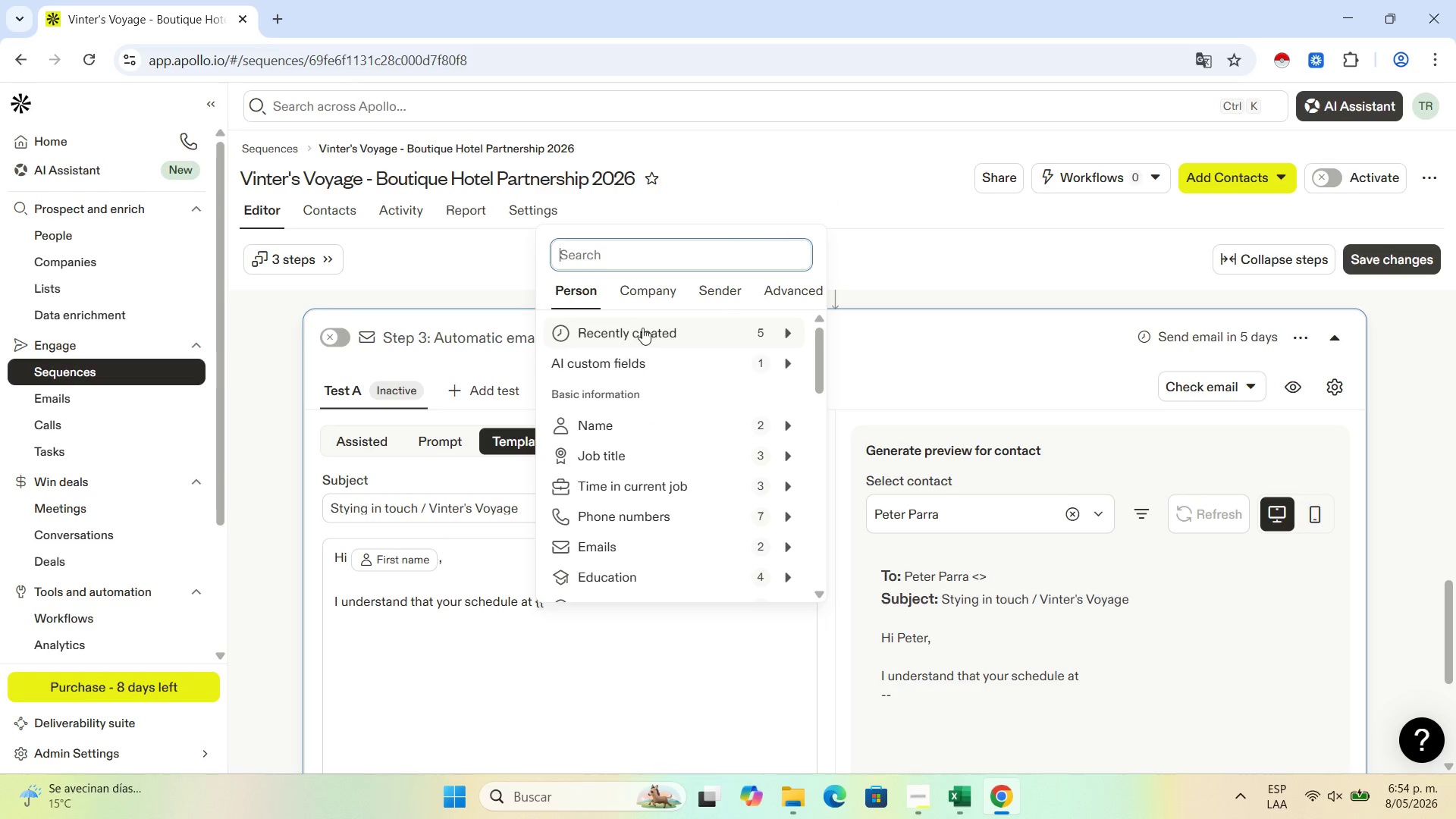 
left_click([654, 295])
 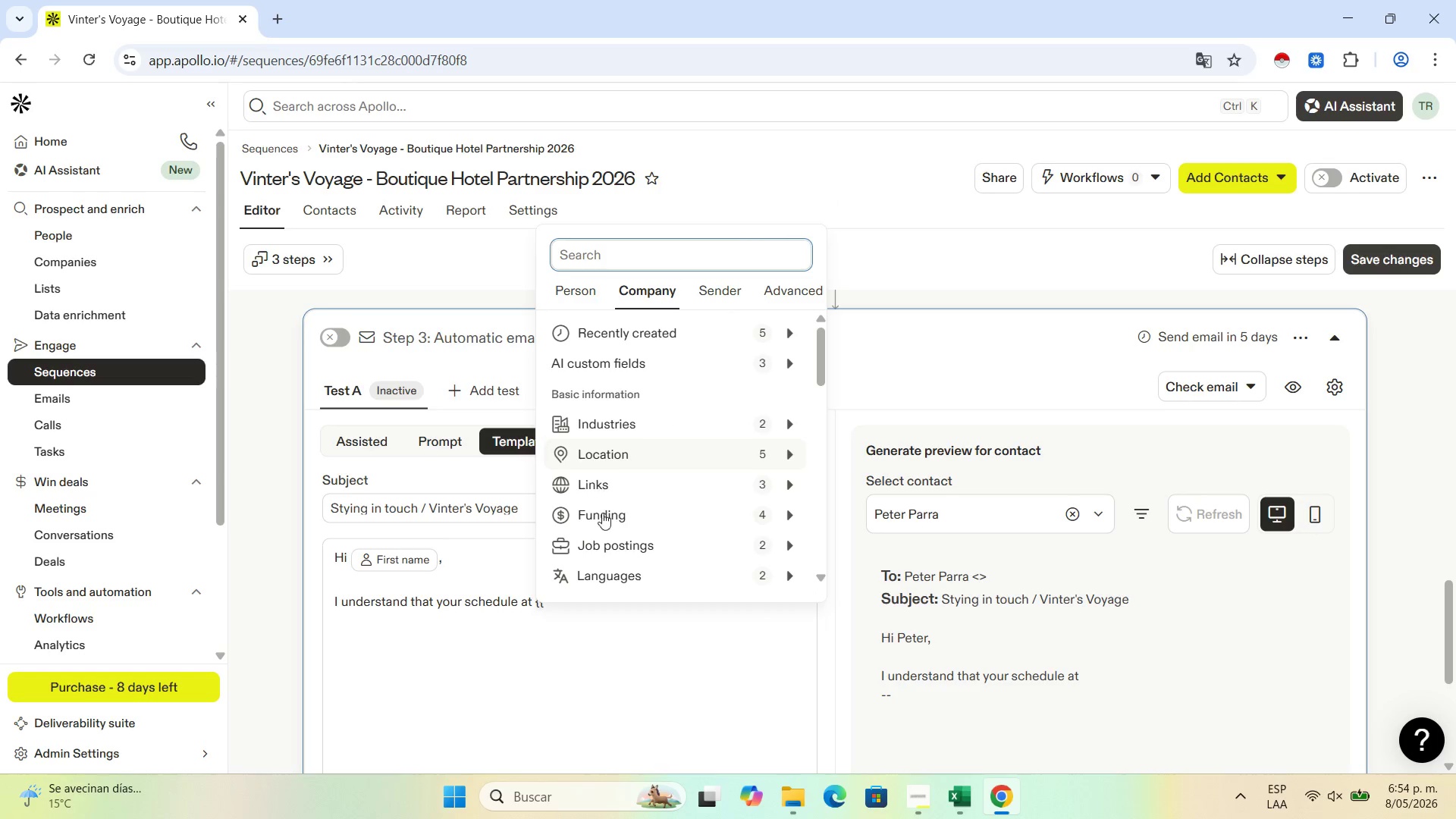 
scroll: coordinate [602, 532], scroll_direction: down, amount: 1.0
 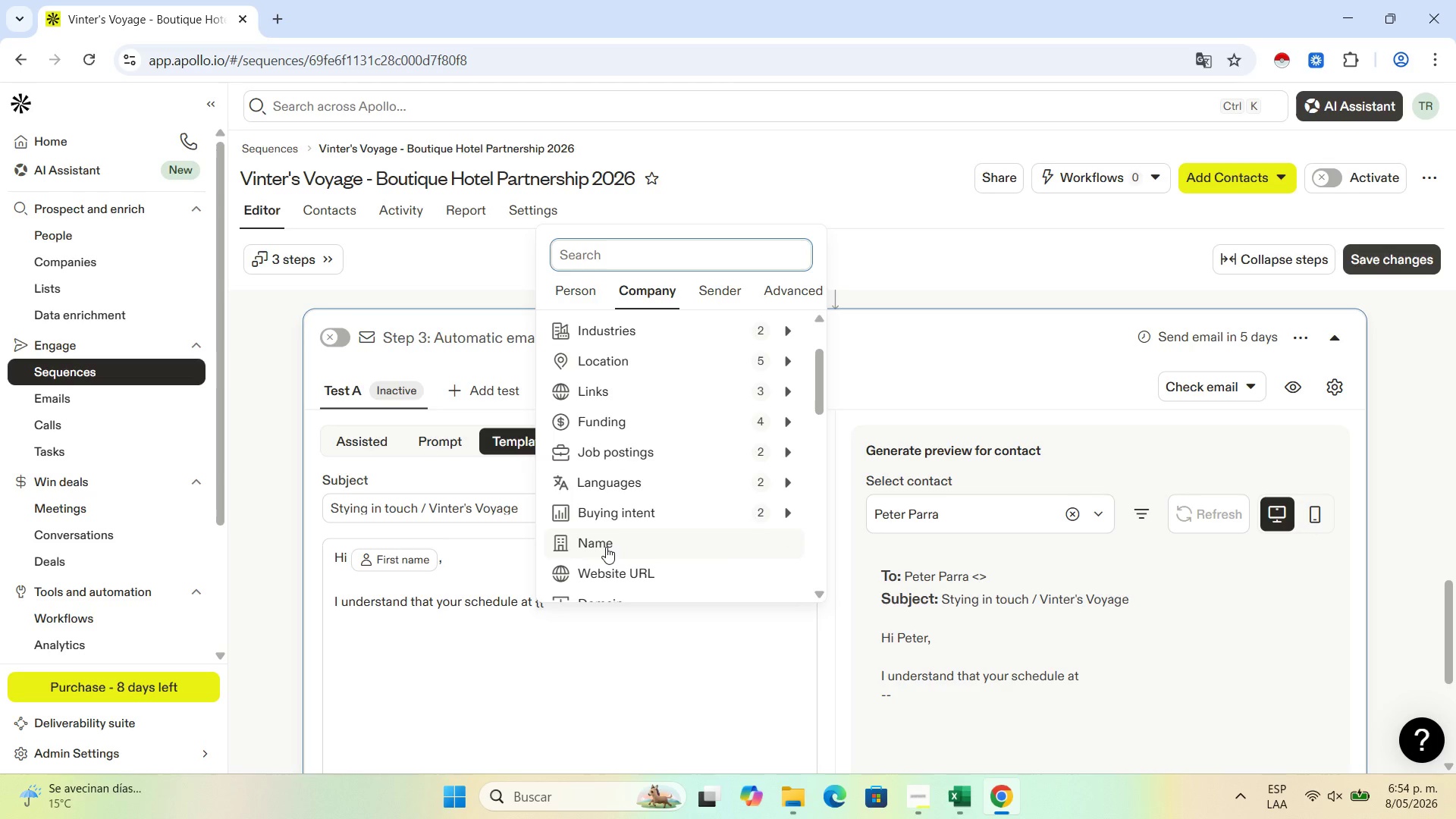 
left_click([606, 548])
 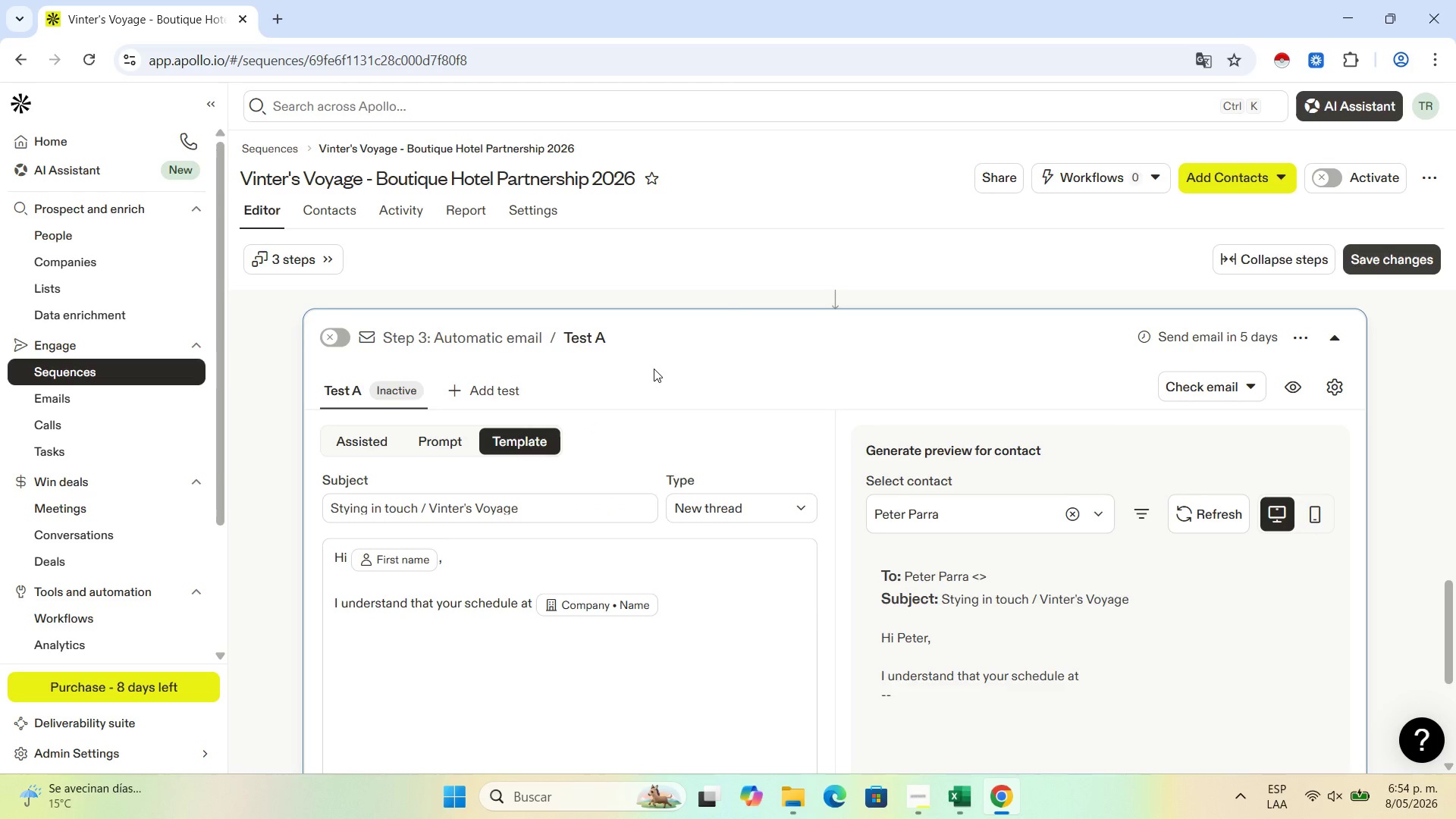 
type( is likely packed managing operations.)
 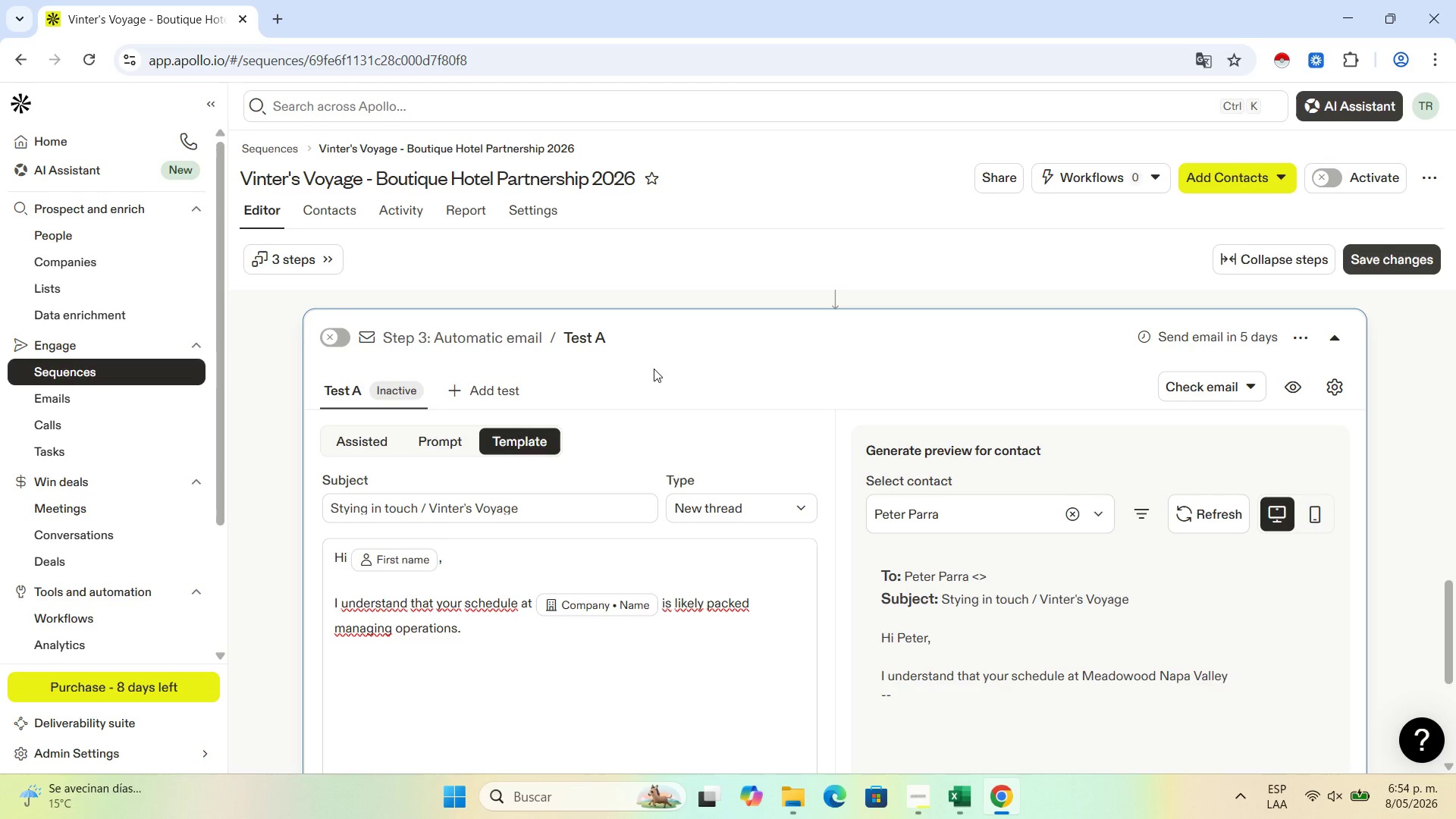 
key(Enter)
 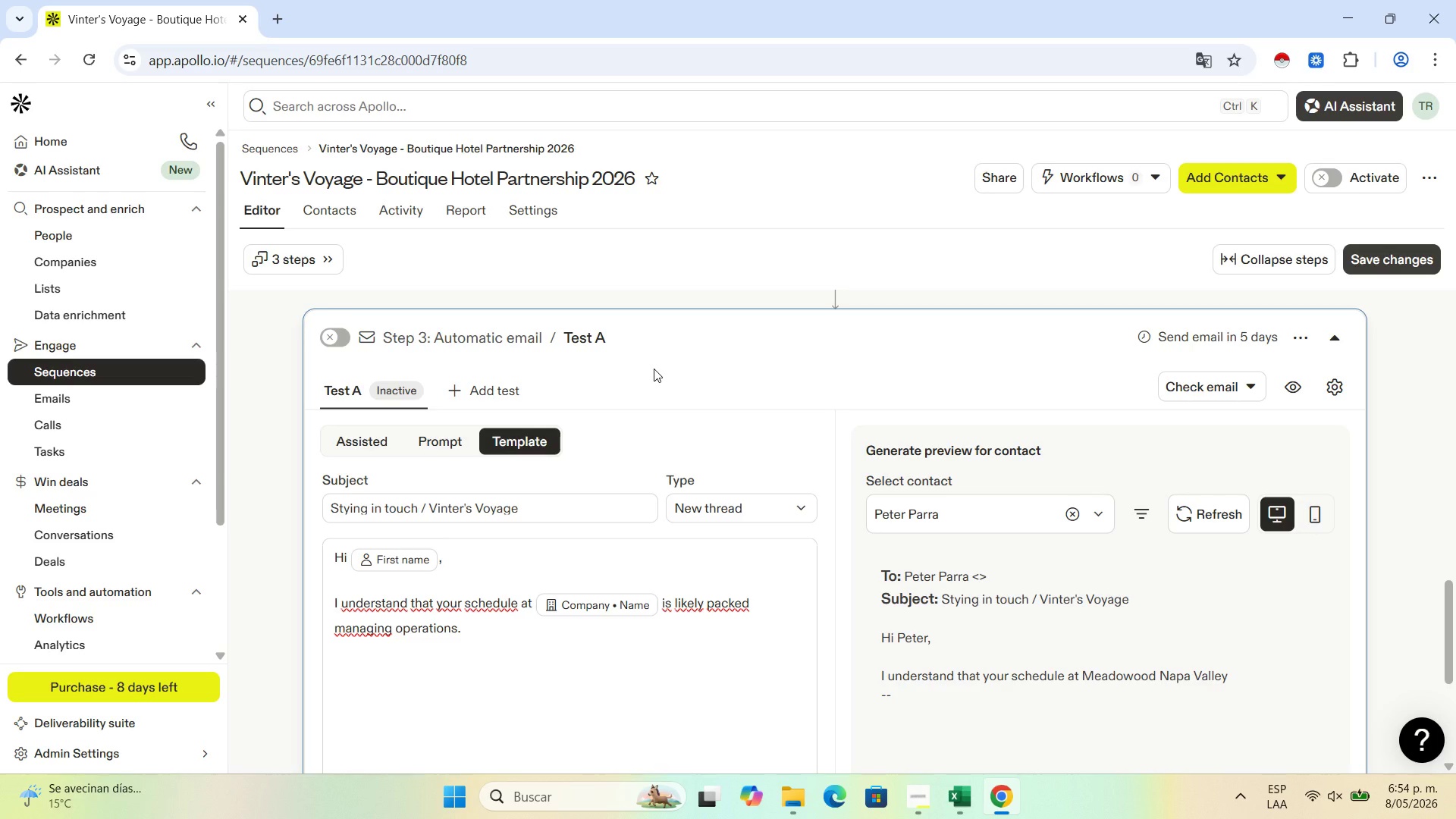 
key(Enter)
 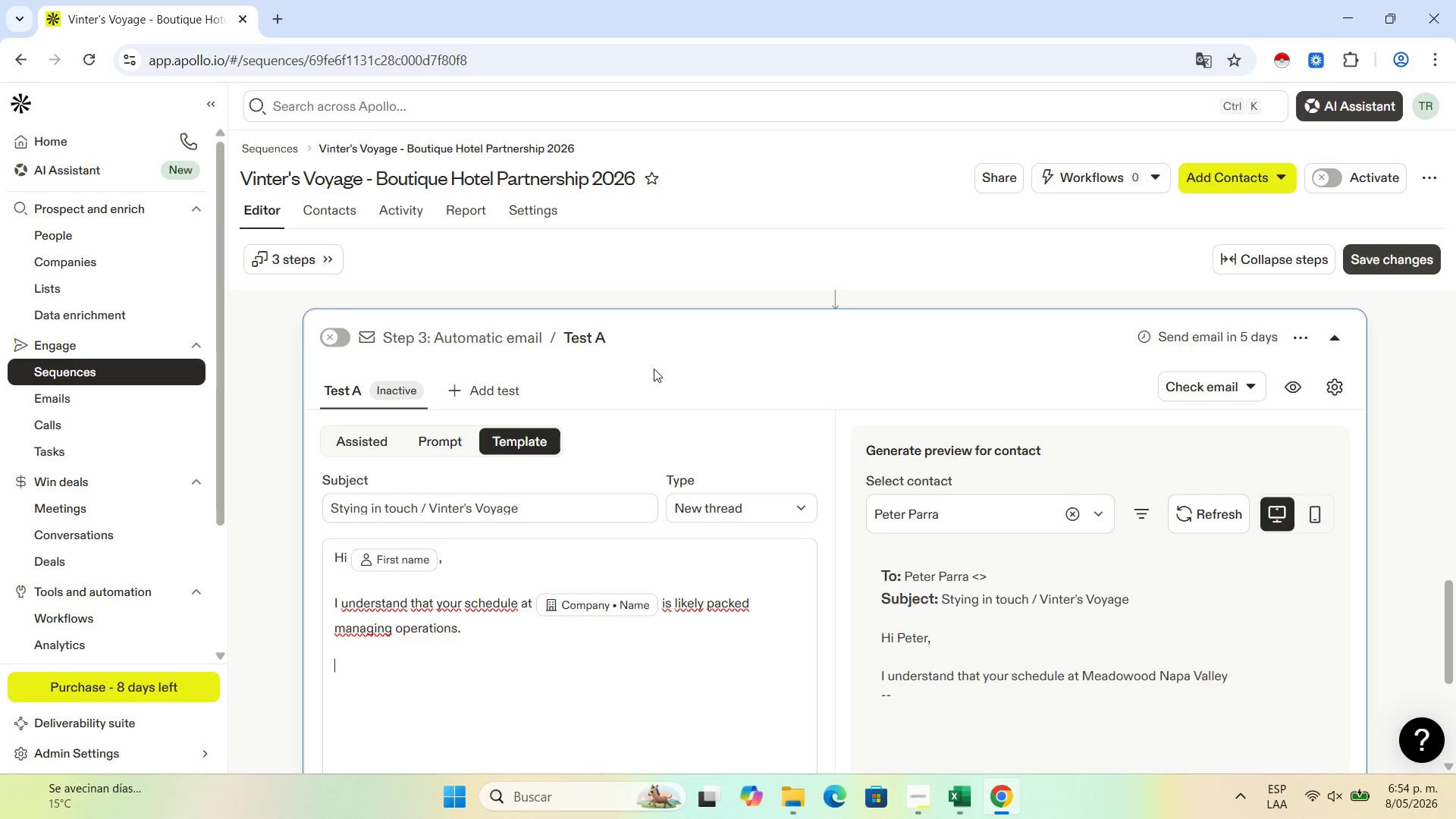 
type(I[ll stop mu)
key(Backspace)
type(y outreach for now so )
 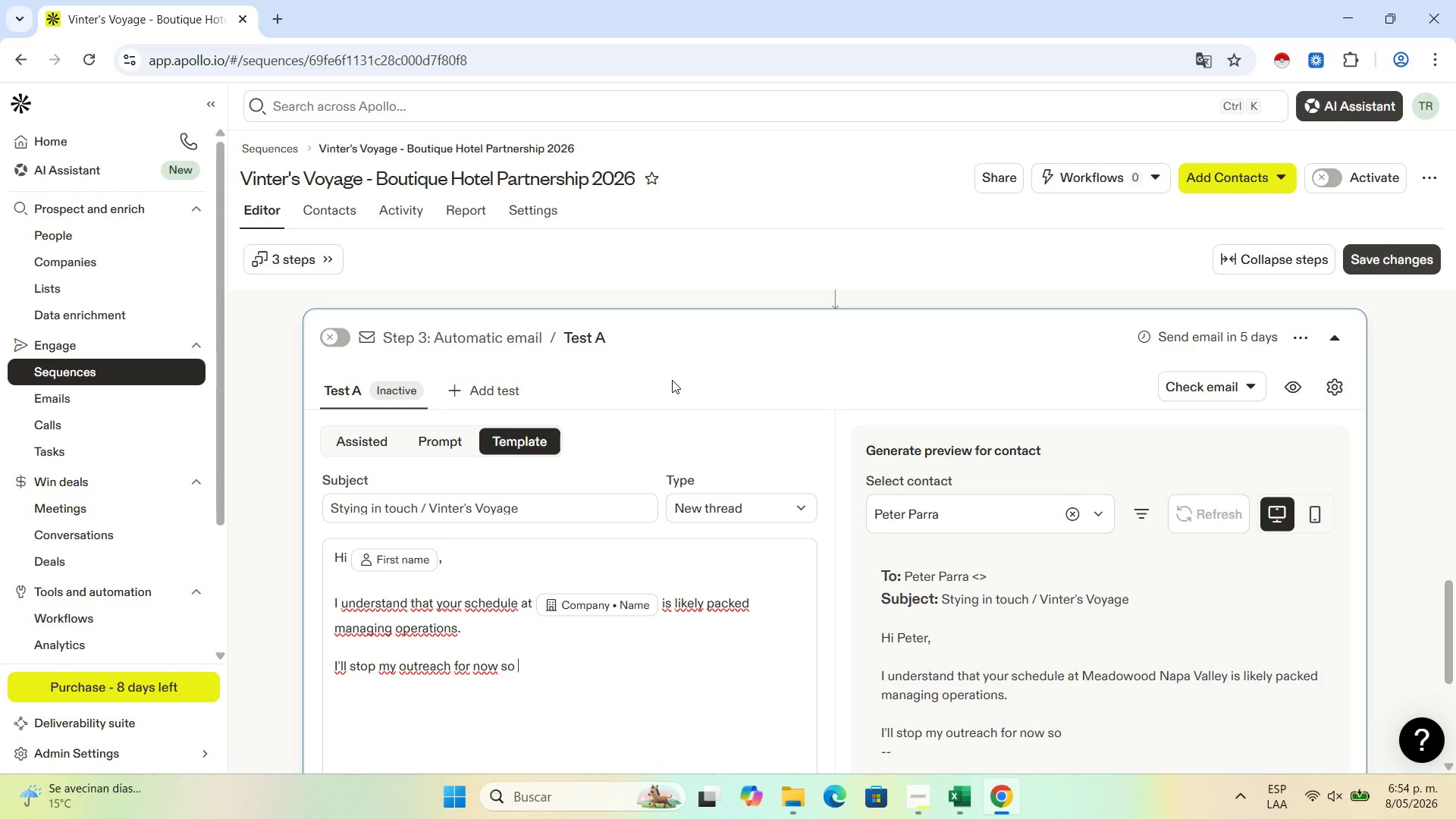 
wait(15.78)
 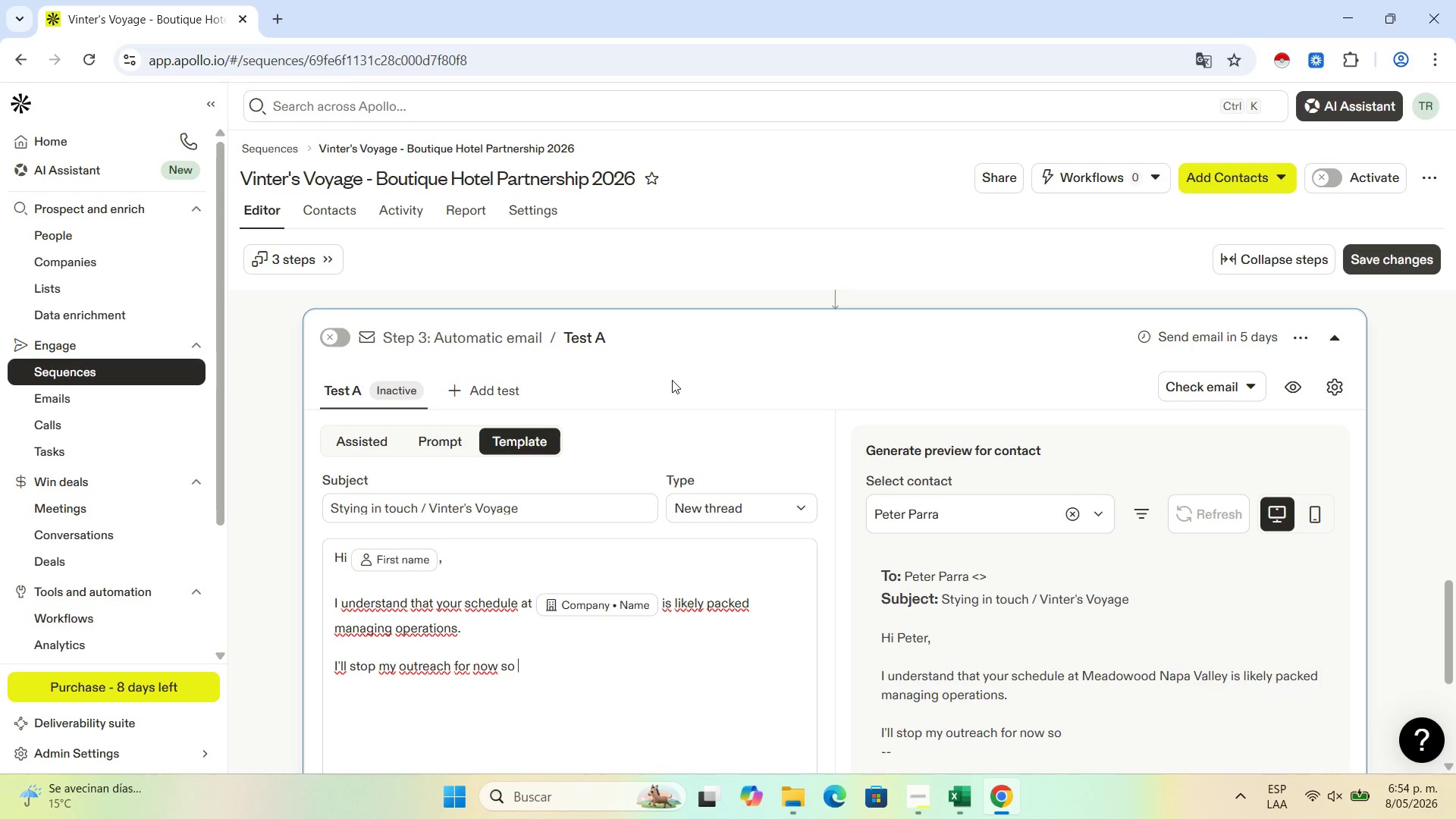 
type(I don[t clutter your)
 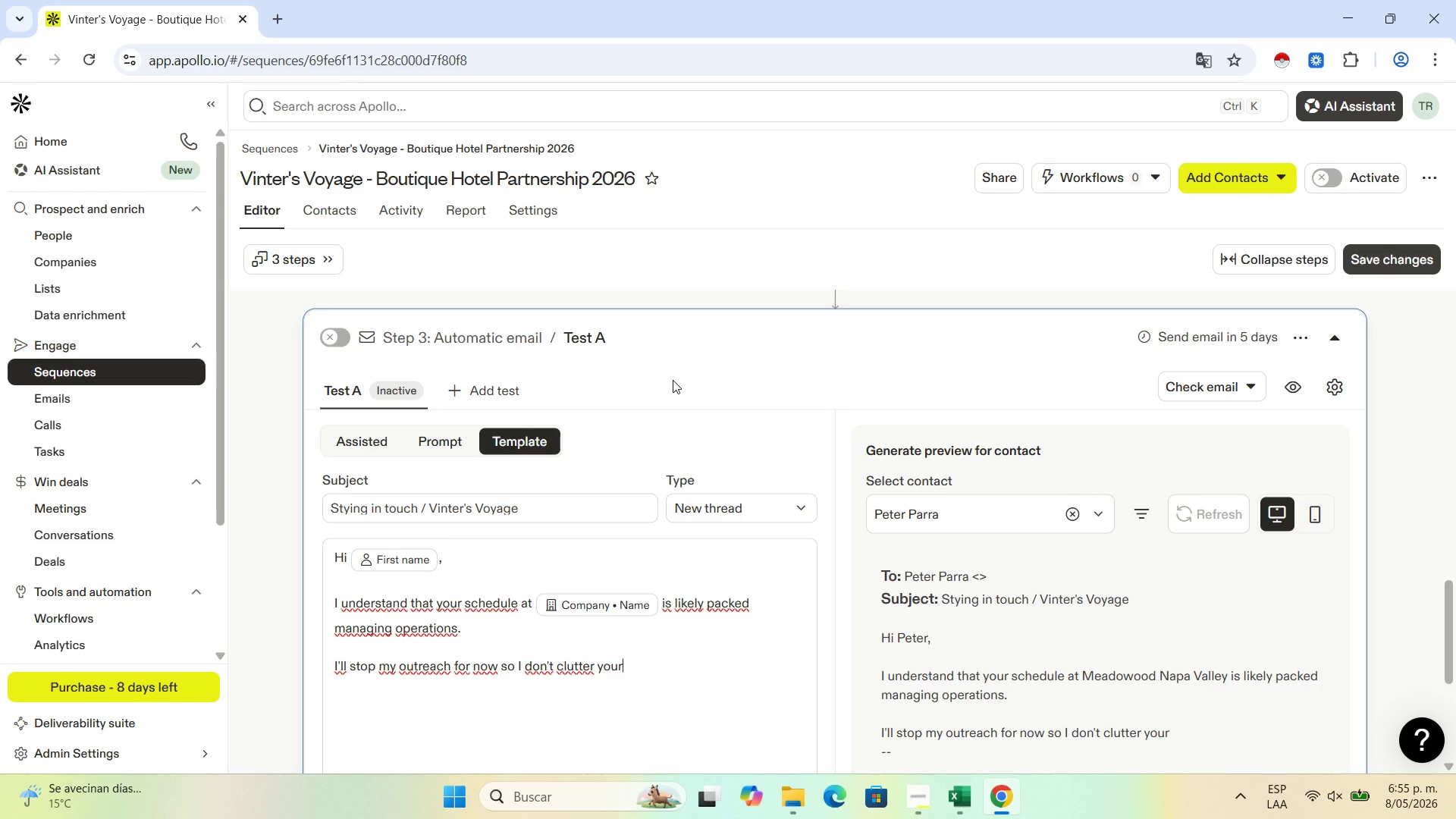 
wait(6.19)
 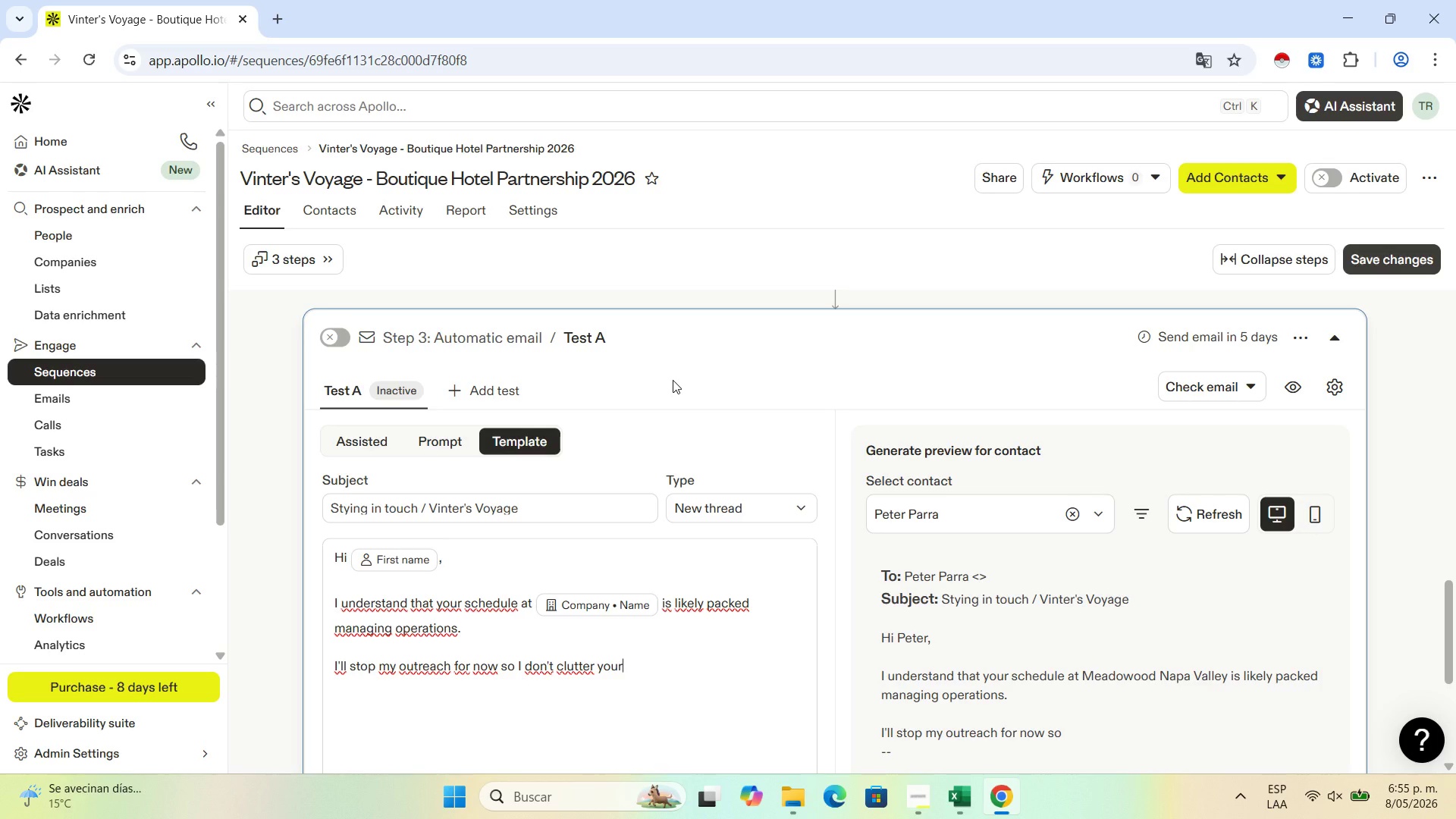 
type( inbox. However, if you ever look to expand your local excursion offerings )
 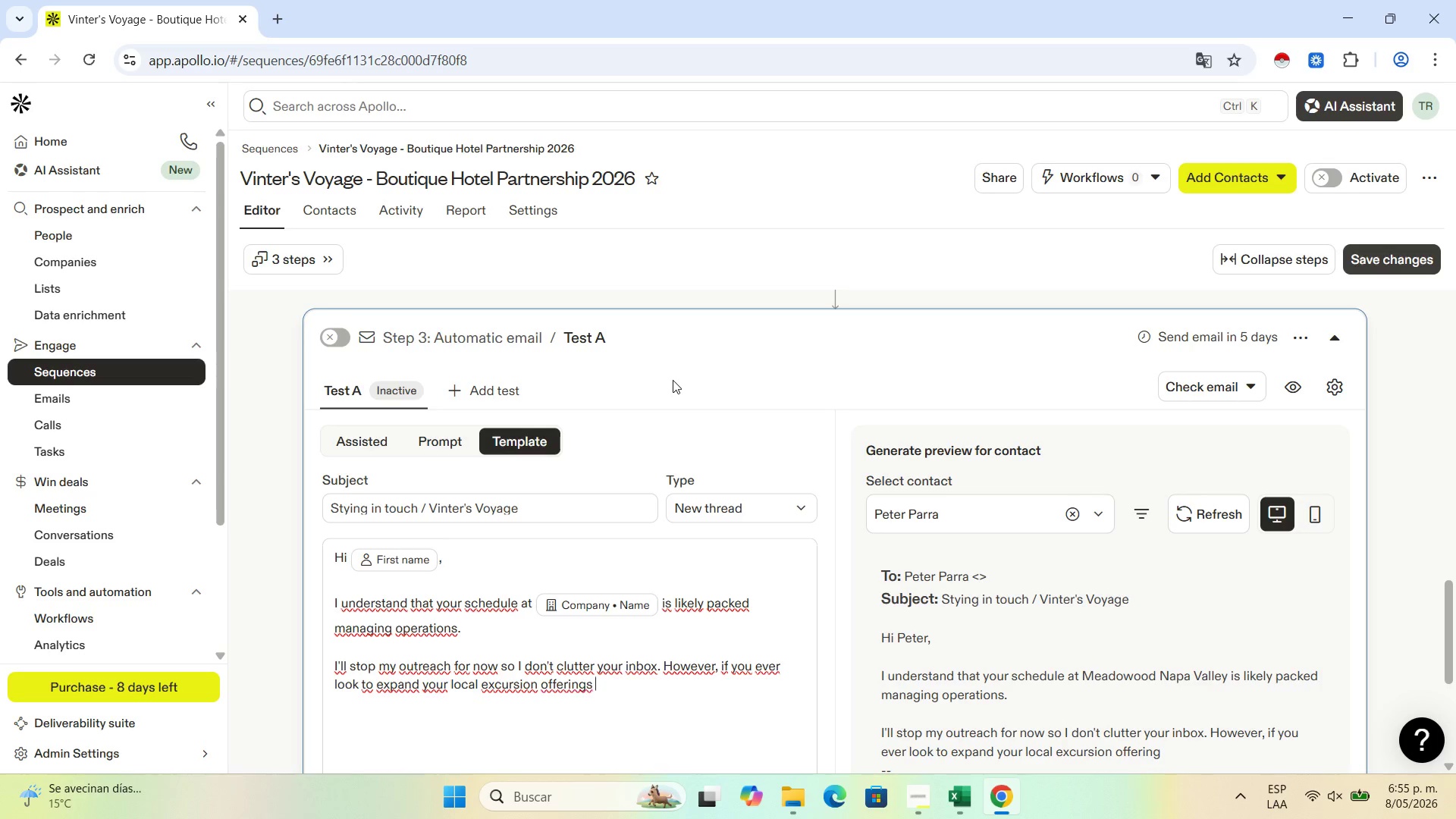 
wait(6.45)
 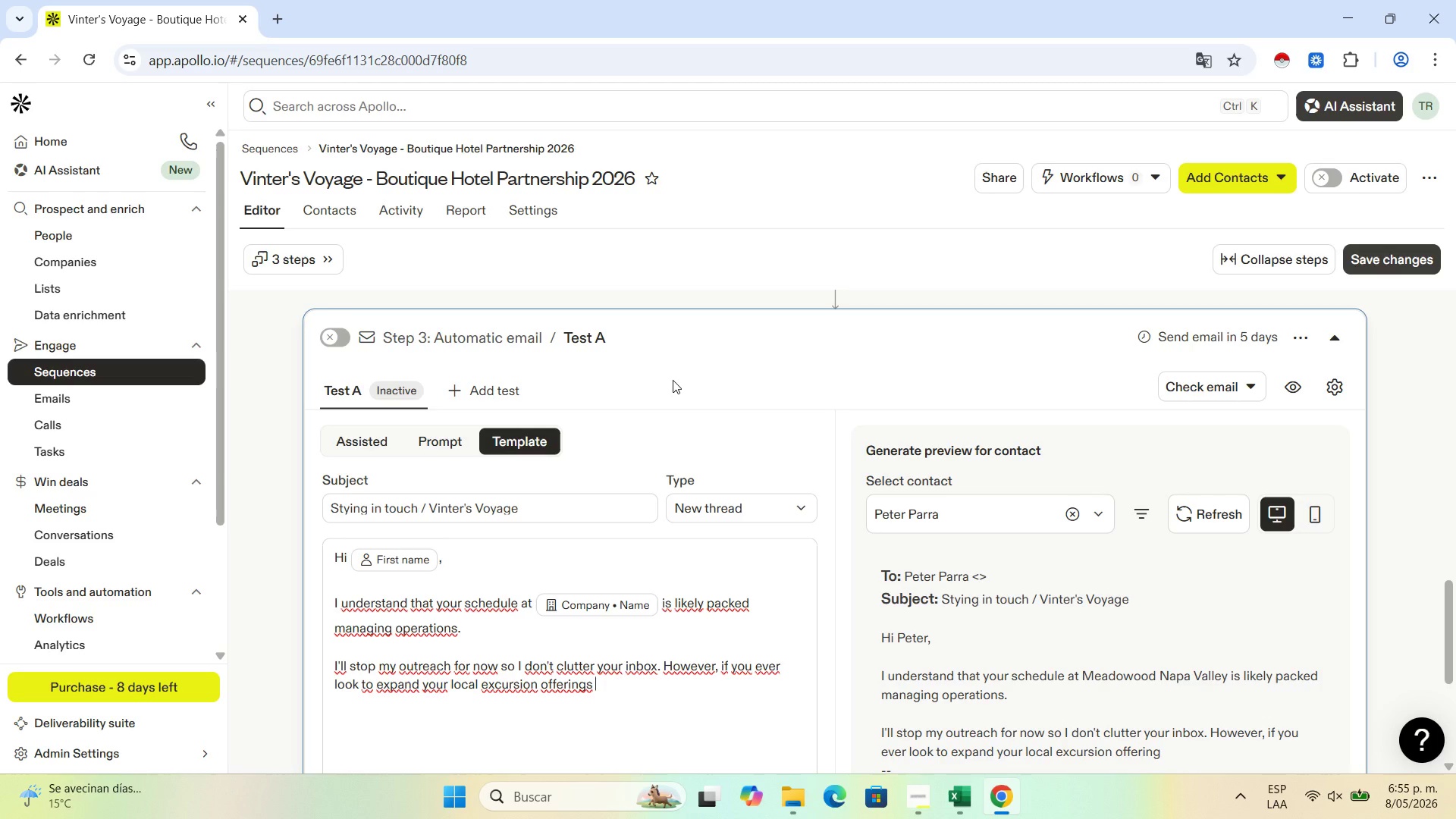 
type(in city)
key(Backspace)
key(Backspace)
key(Backspace)
key(Backspace)
type('')
 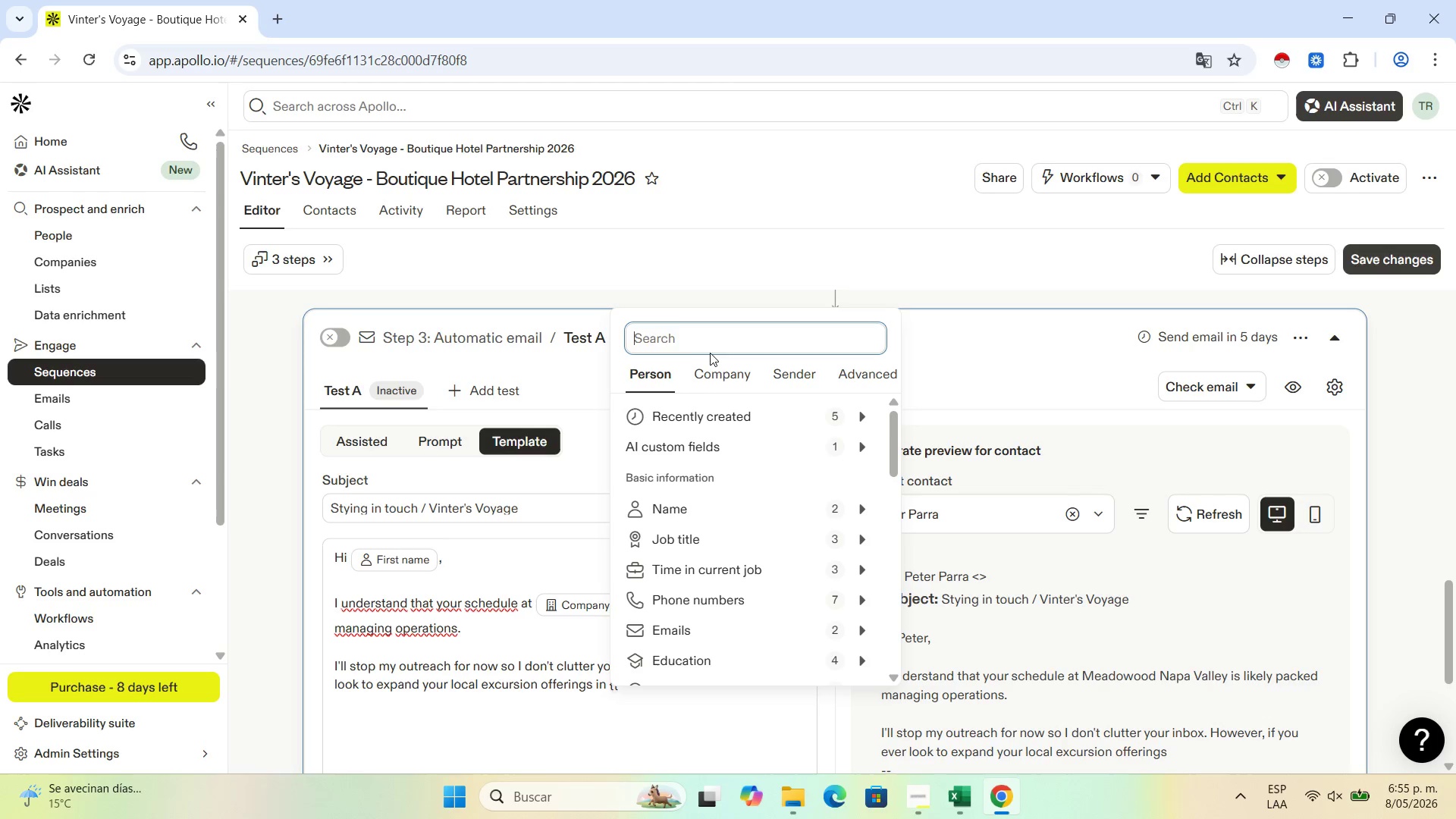 
type(ci)
 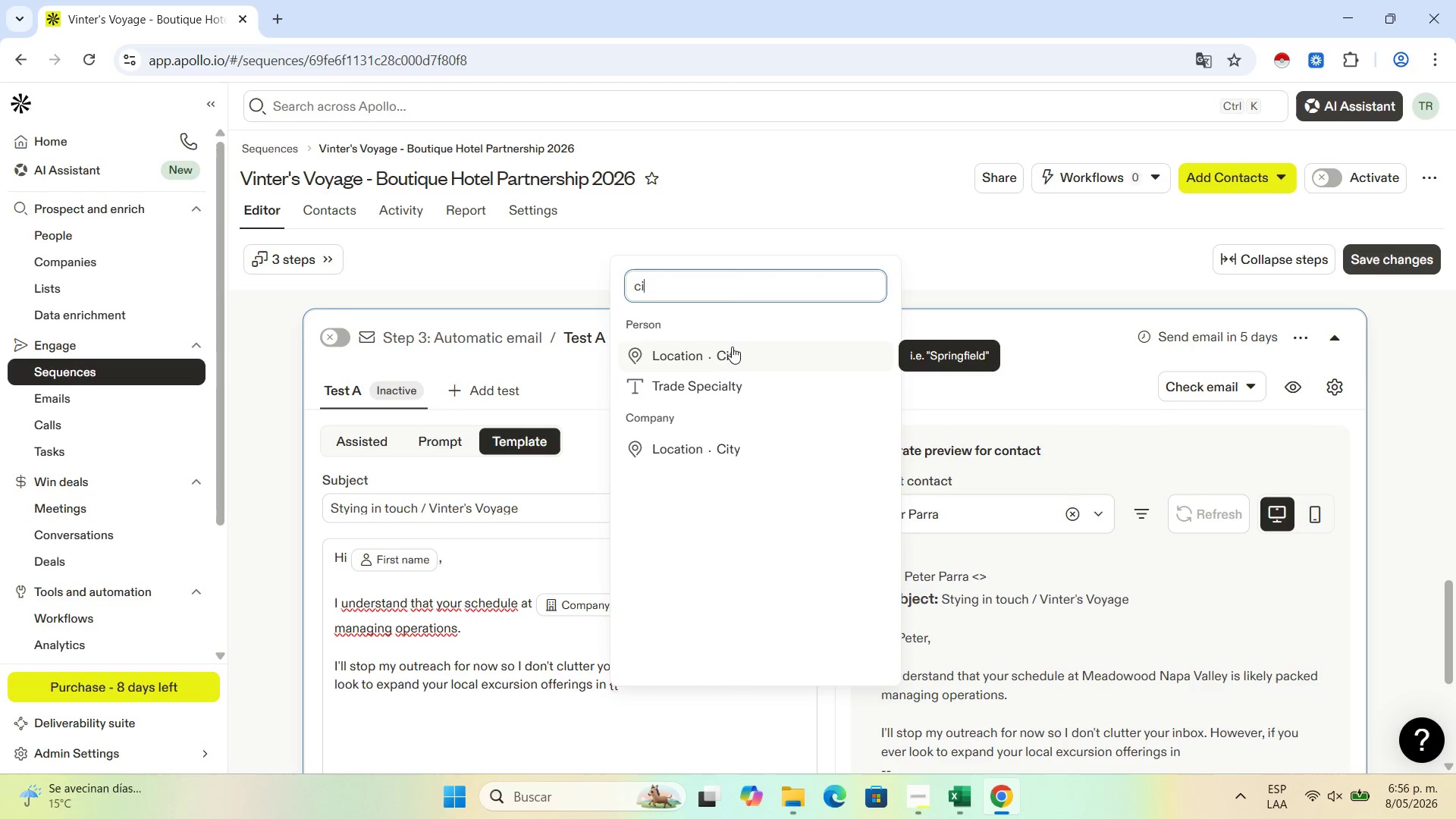 
left_click([734, 350])
 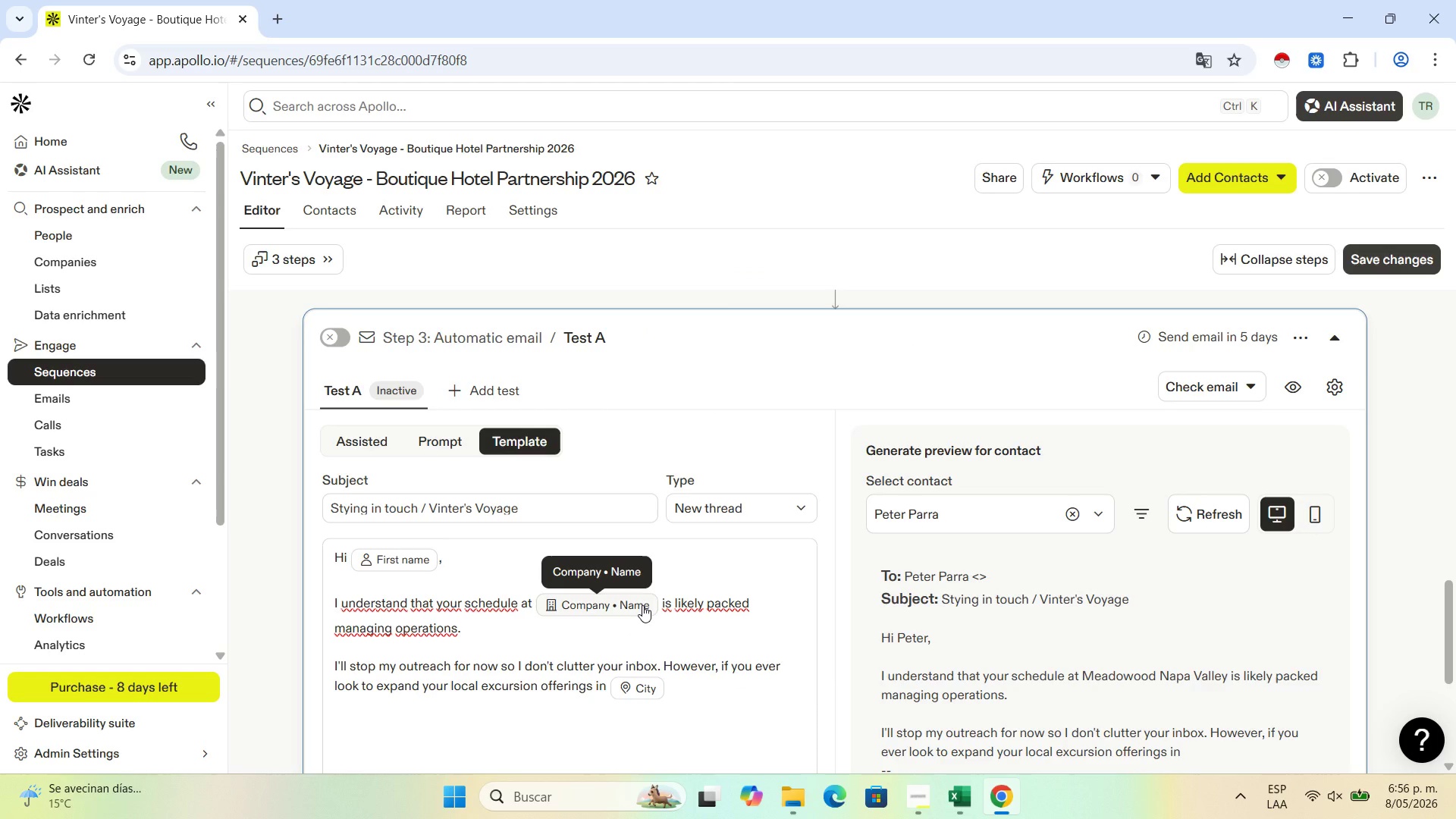 
type(, please)
key(Backspace)
key(Backspace)
key(Backspace)
key(Backspace)
key(Backspace)
key(Backspace)
type( please keep Vinter[s )
 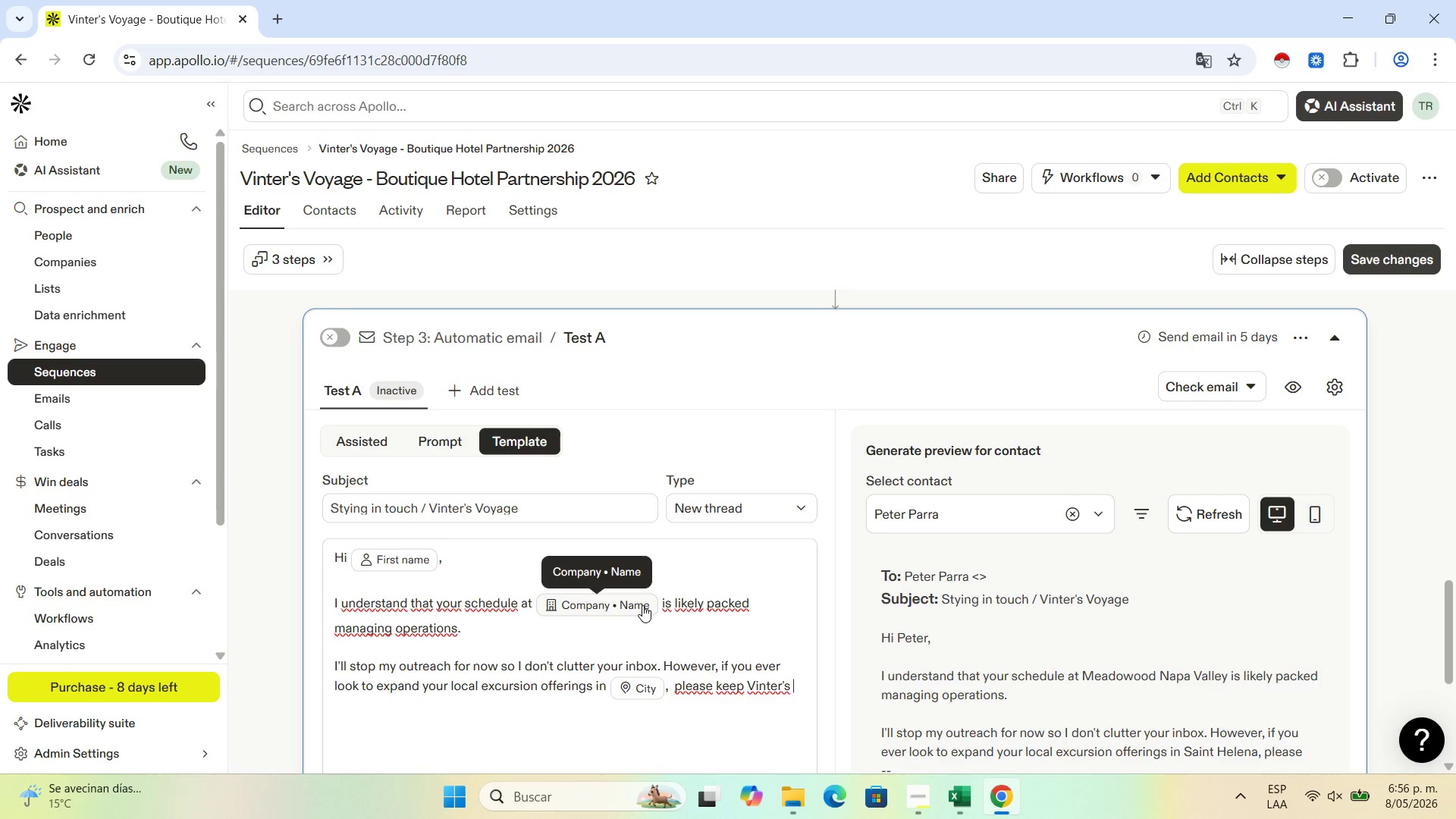 
type(Voyage in mind.)
 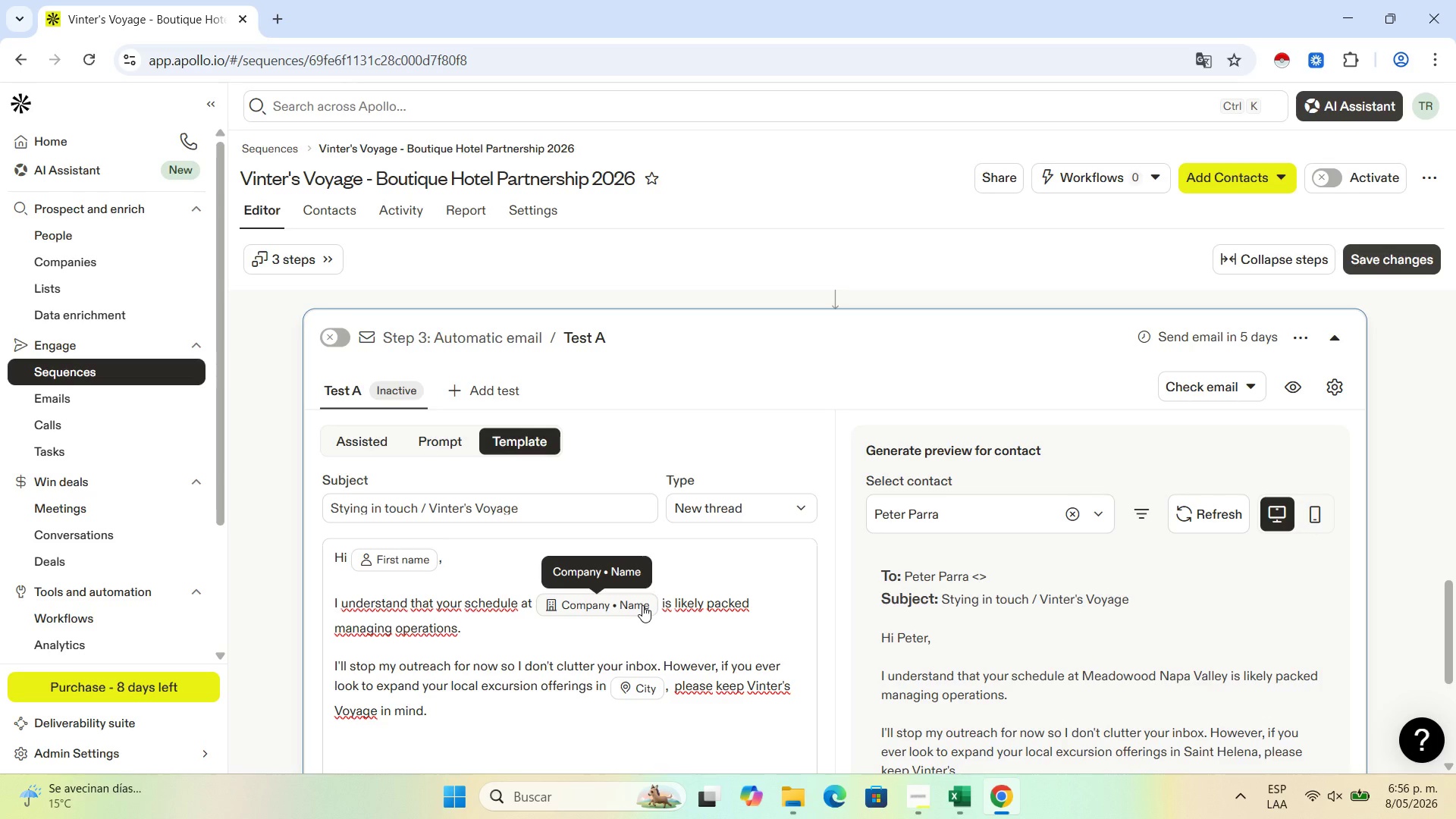 
scroll: coordinate [642, 605], scroll_direction: down, amount: 2.0
 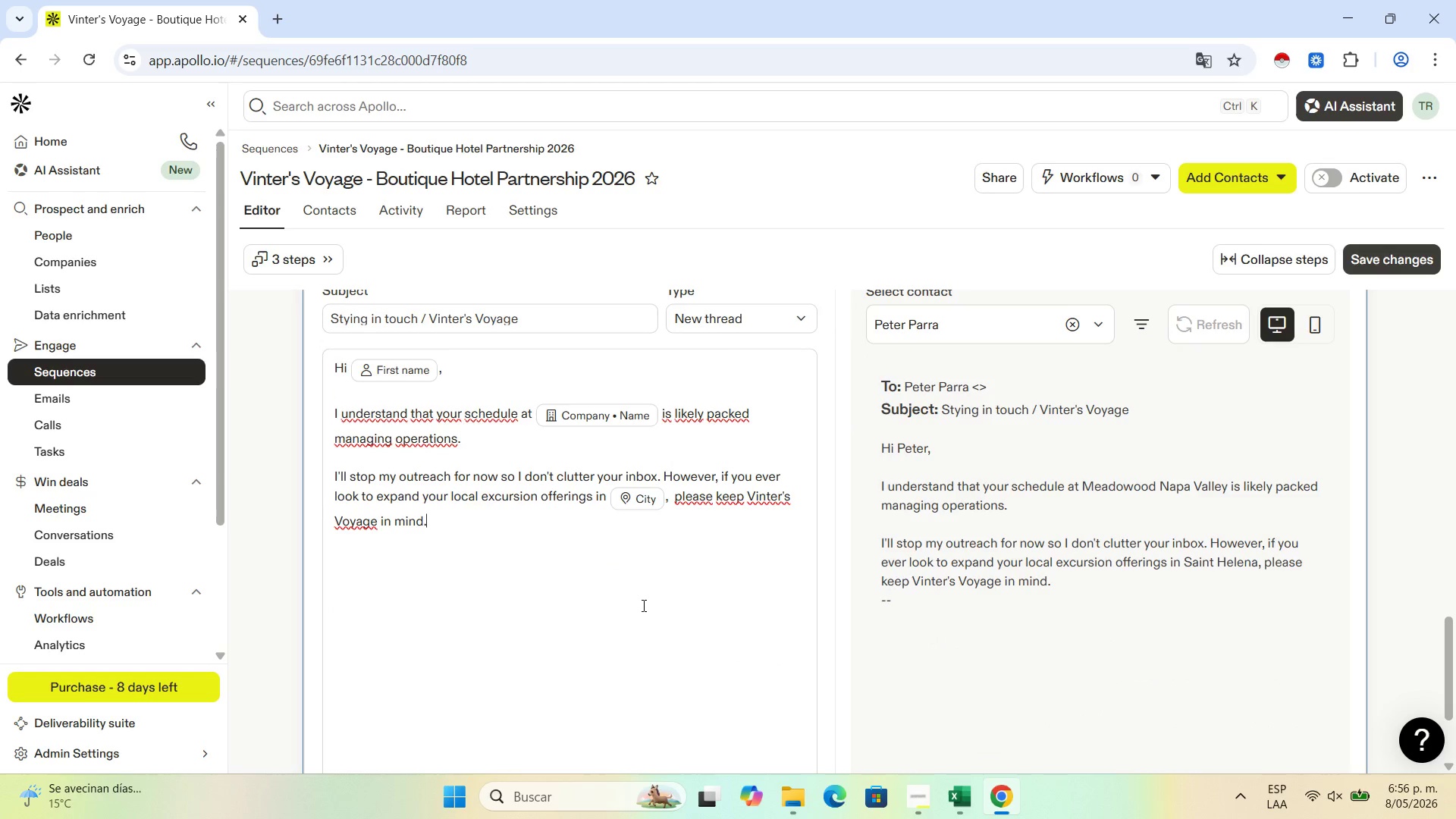 
key(Slash)
 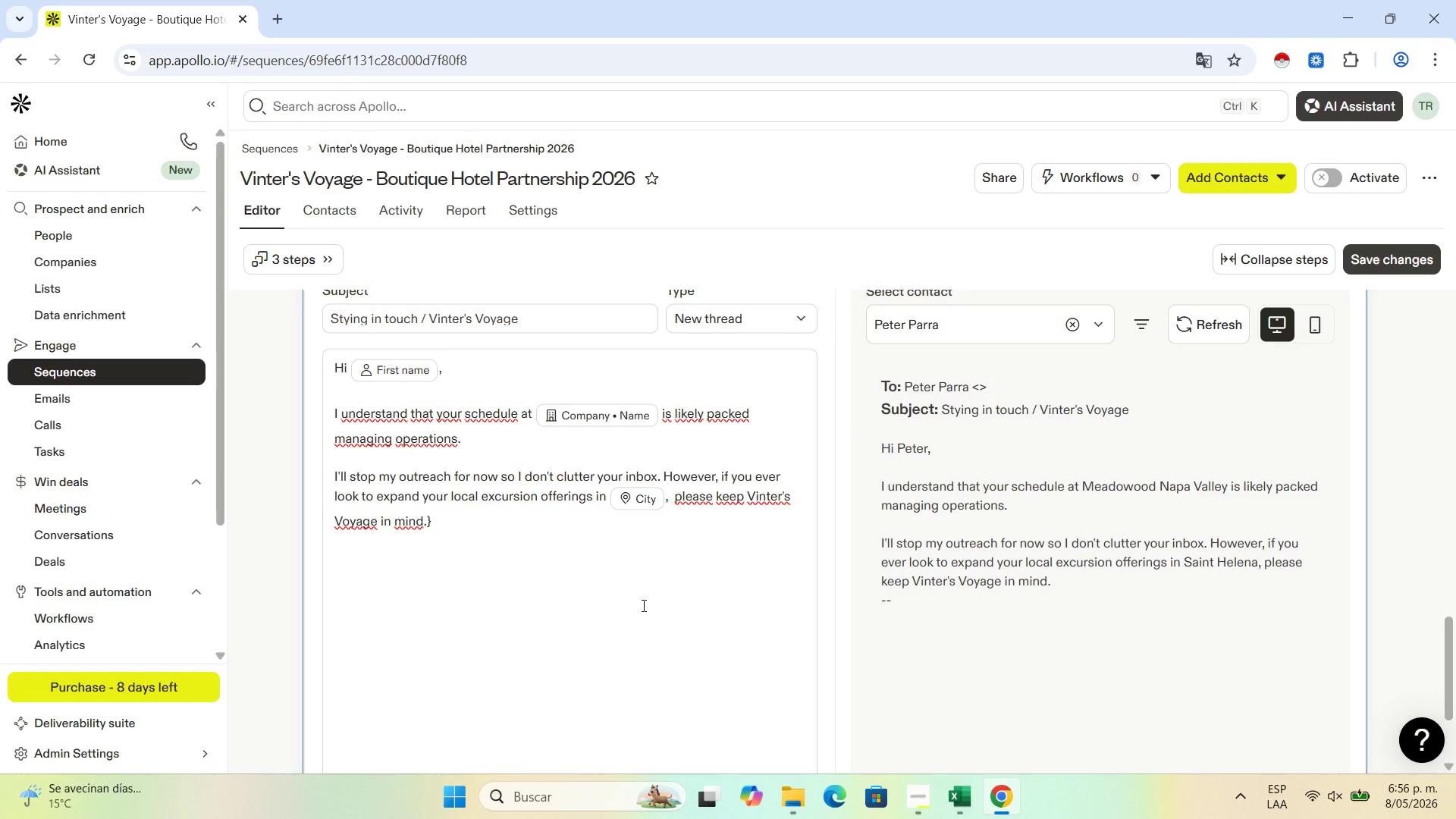 
key(Backspace)
 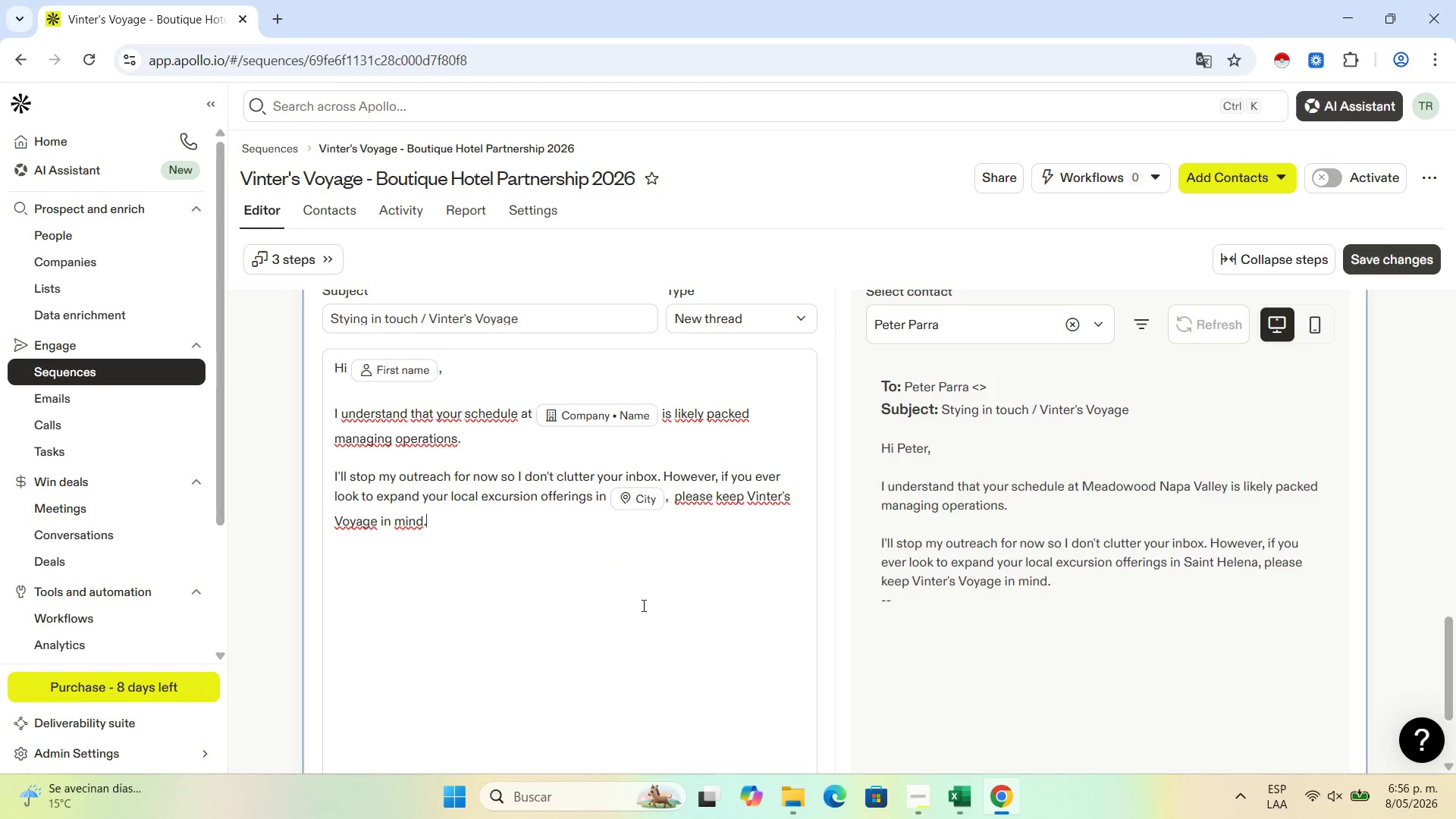 
key(Enter)
 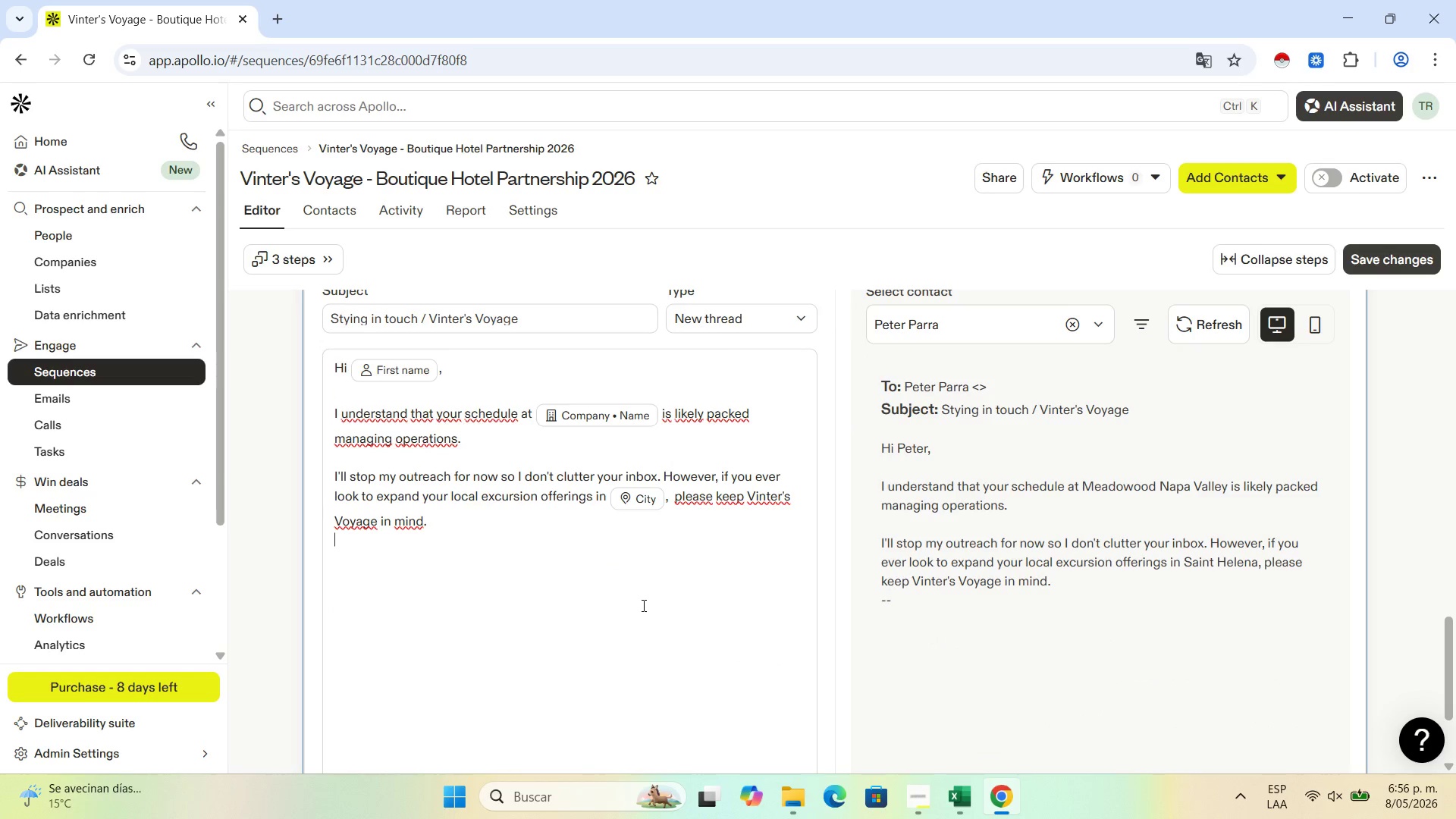 
key(Enter)
 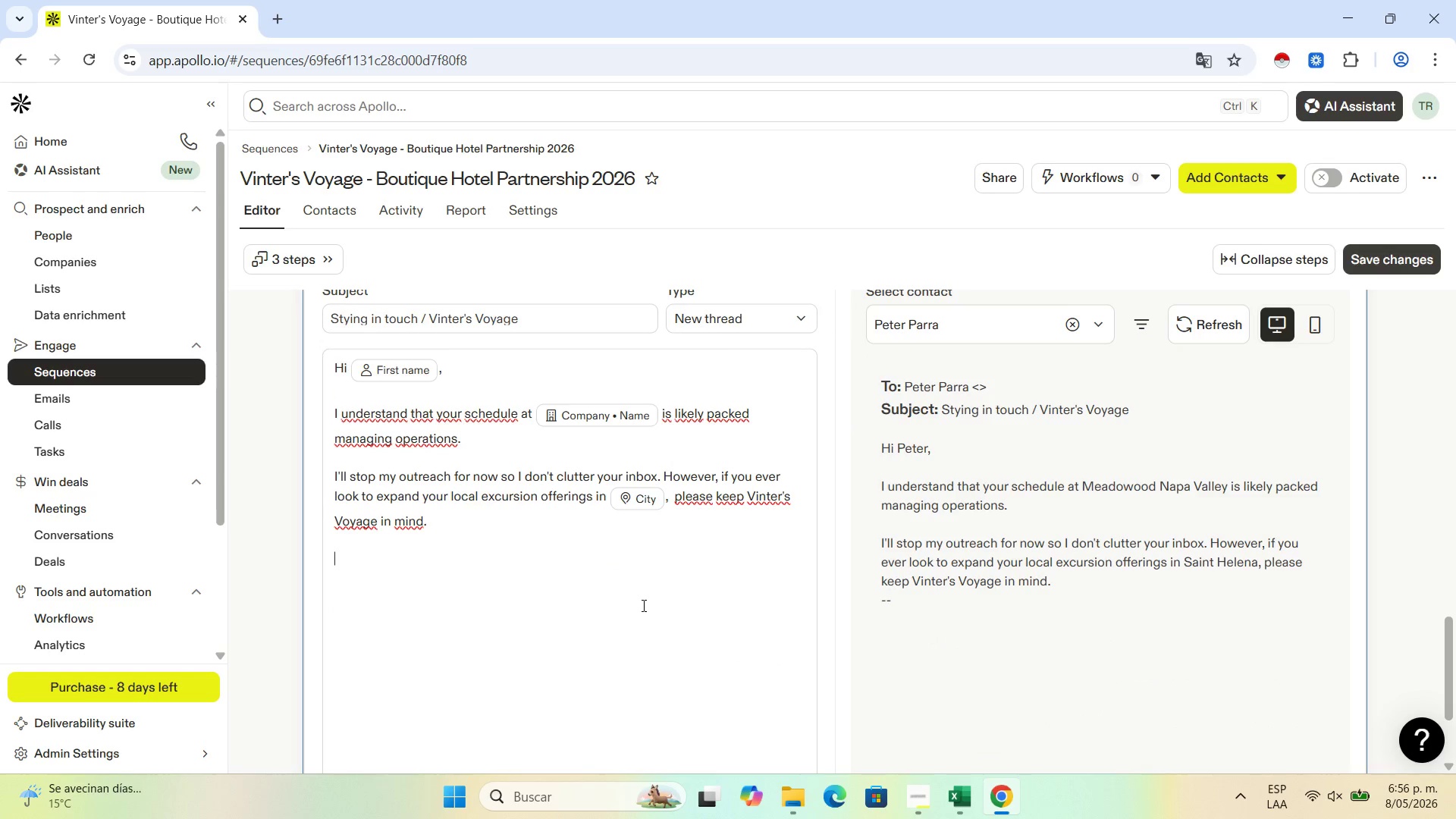 
type(I[m leaving my contacts )
 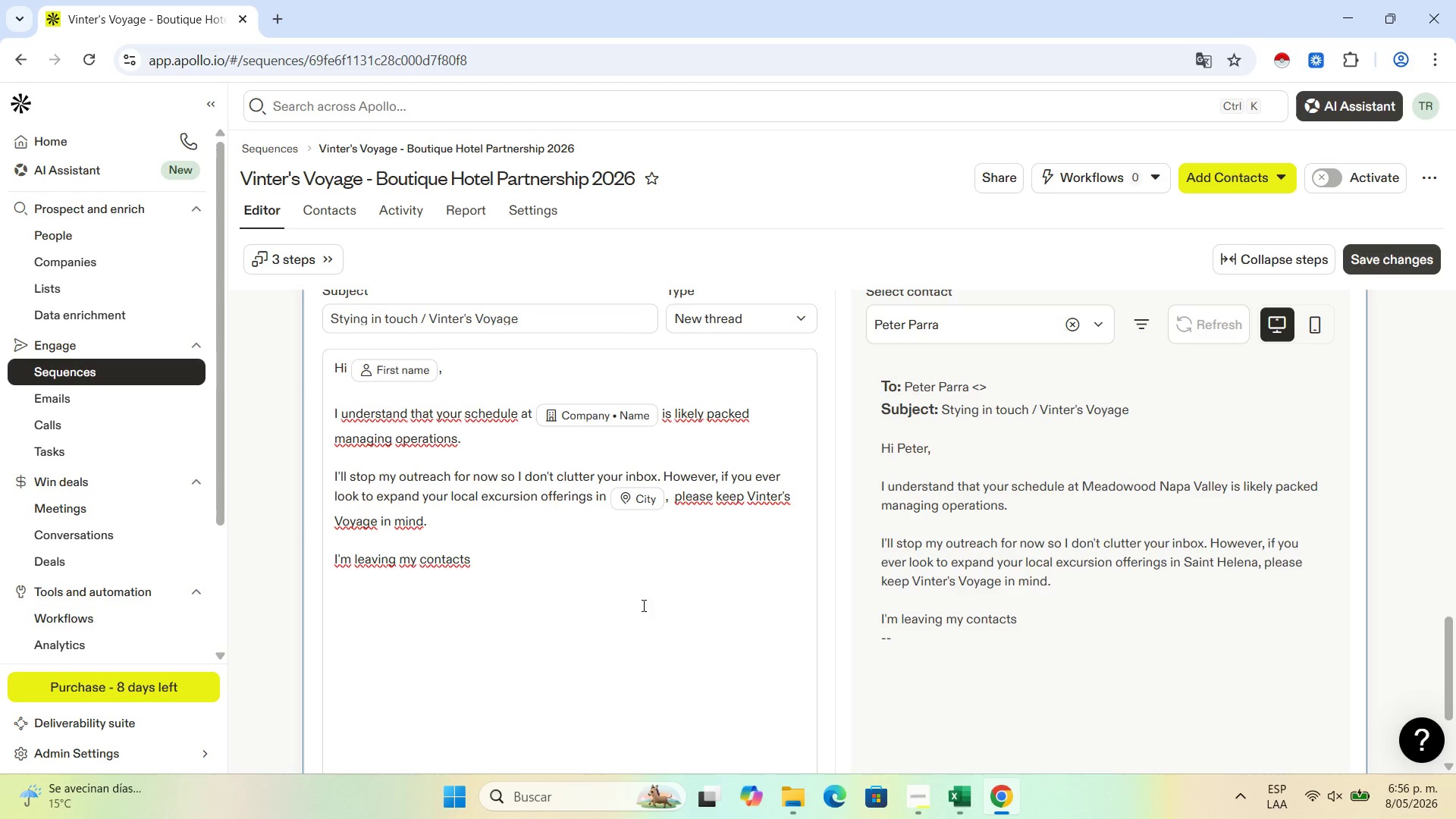 
wait(6.27)
 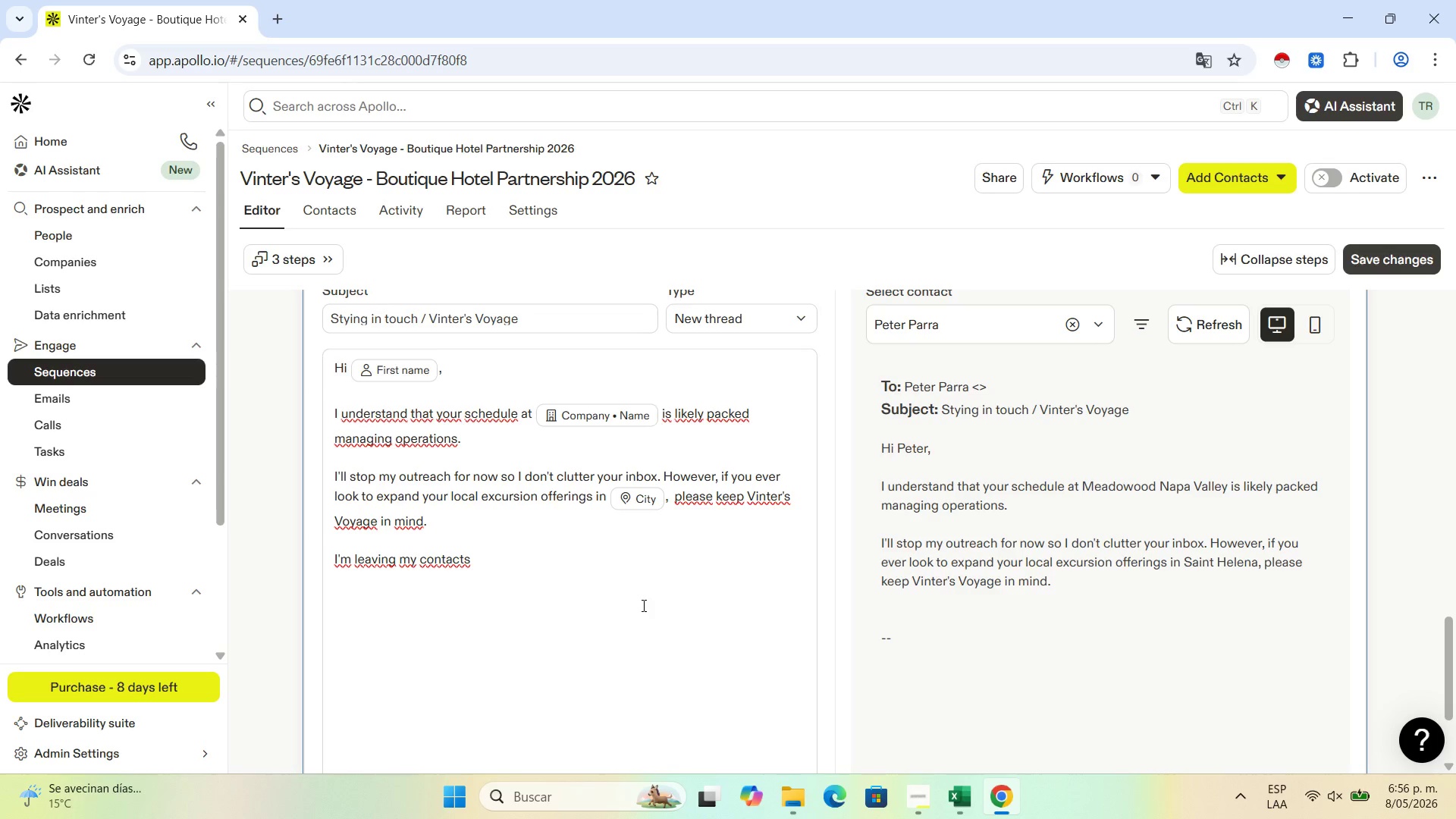 
type(details below should you wish to revisit this partnership in the fur)
key(Backspace)
type(ture.)
 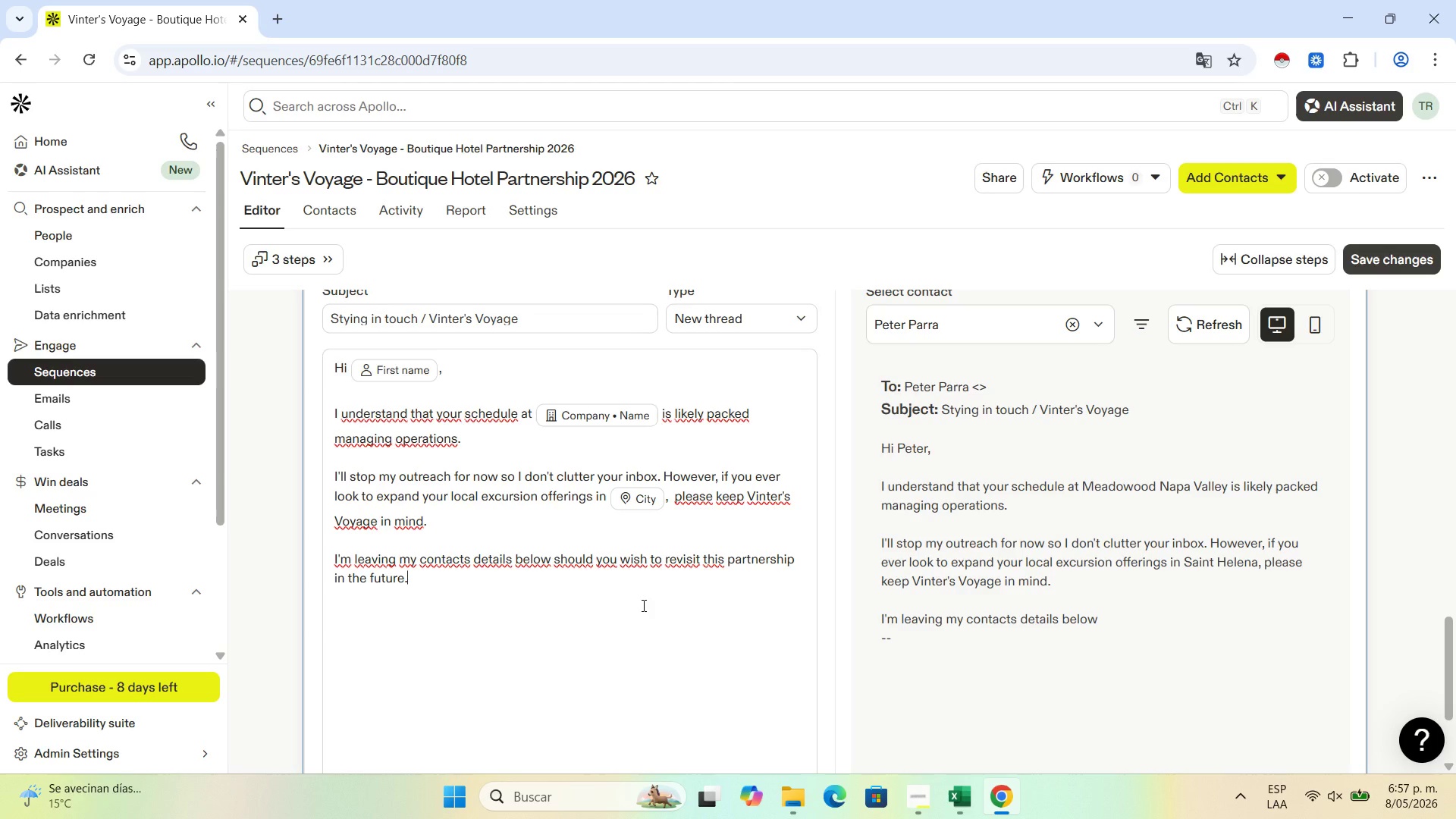 
key(Enter)
 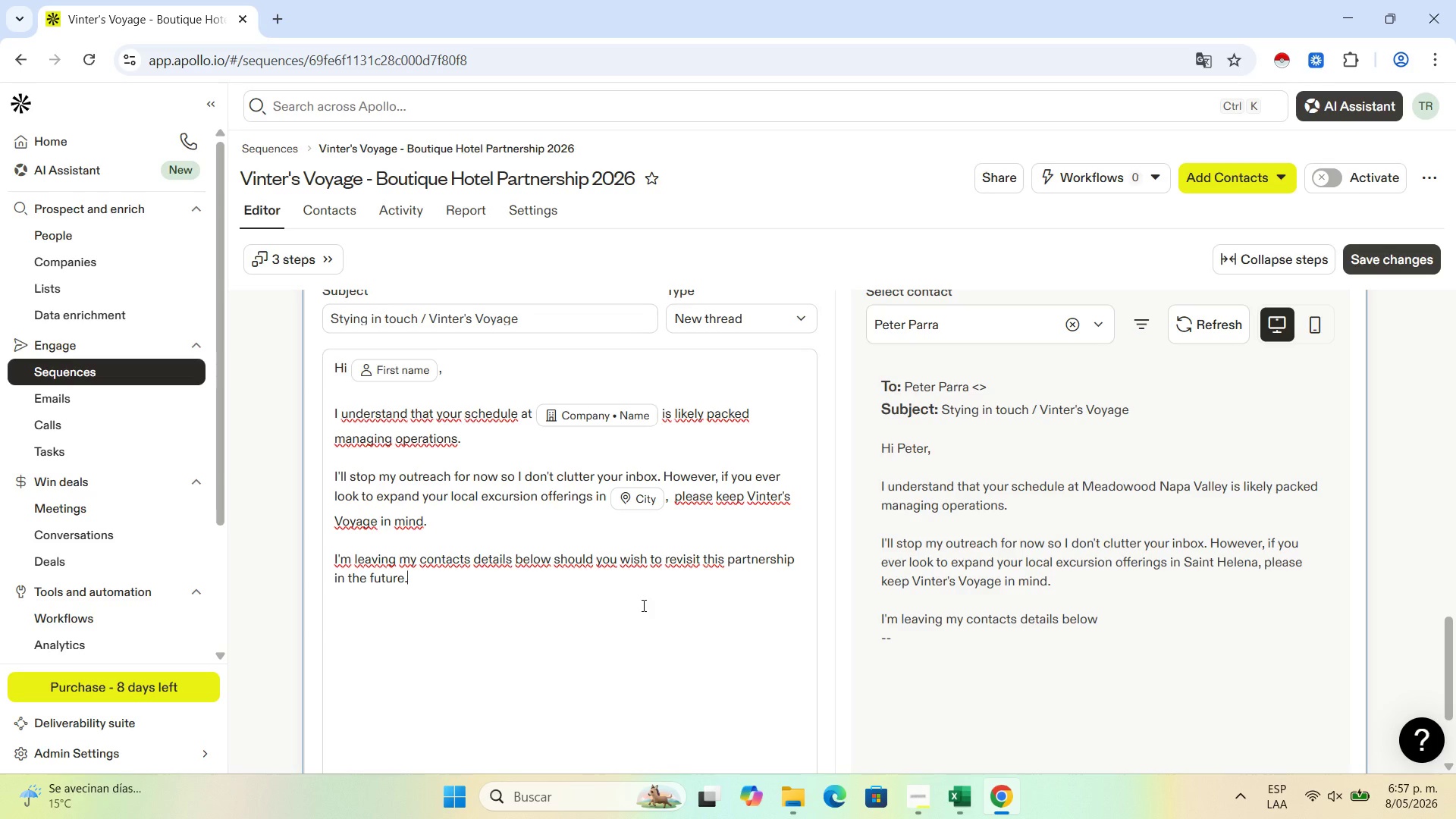 
key(Enter)
 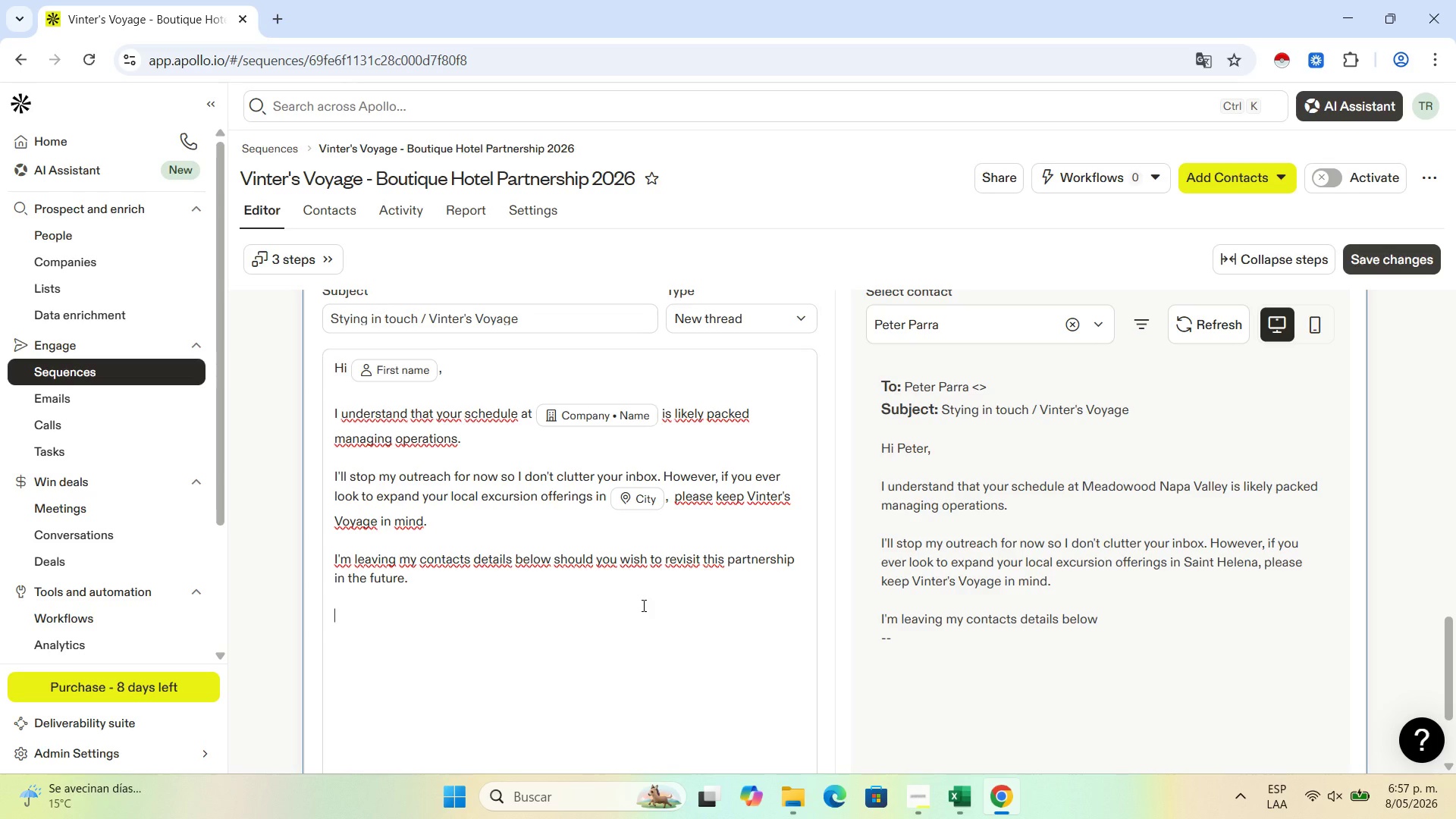 
type(Best of luck with the season,)
 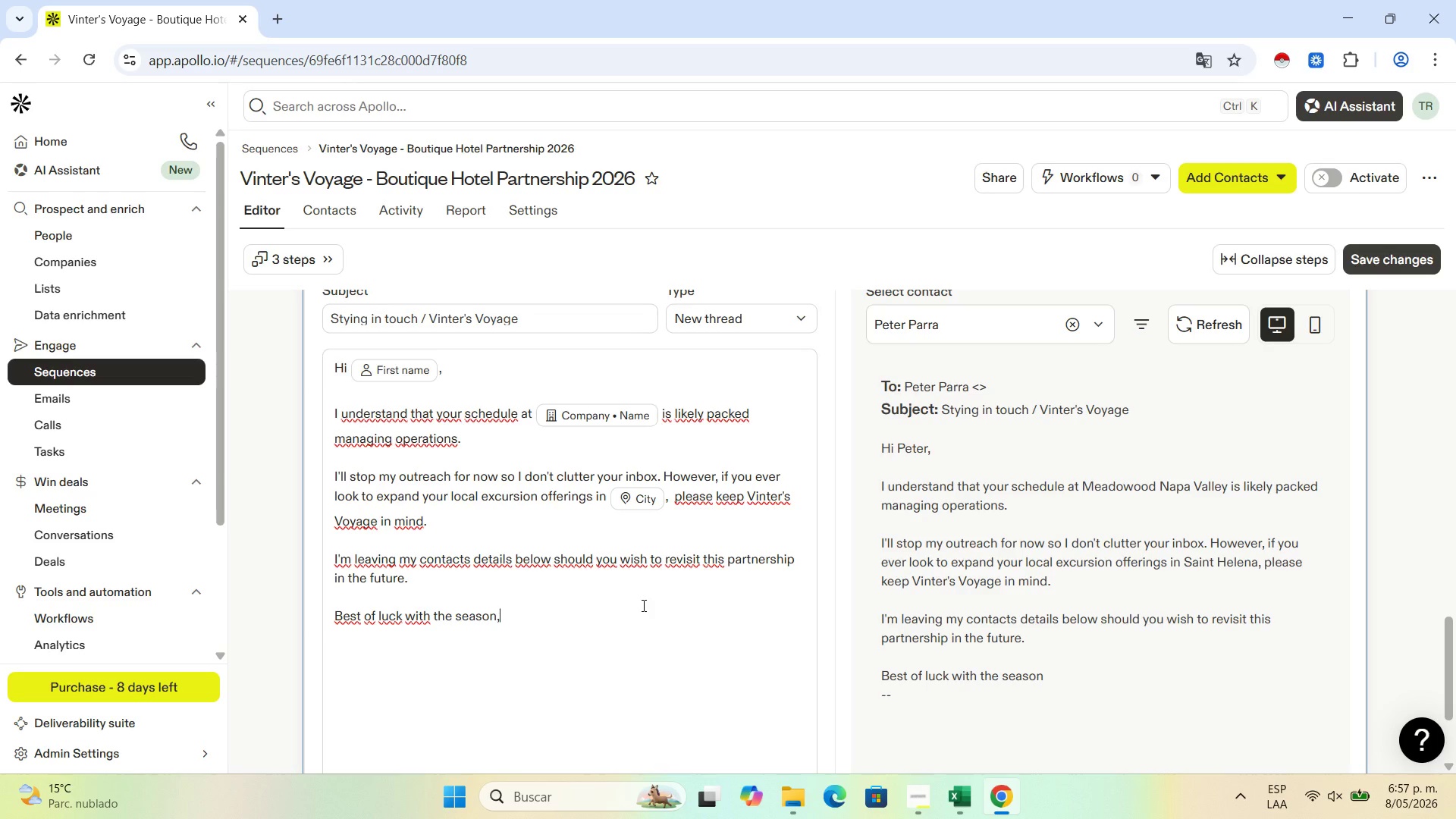 
key(Enter)
 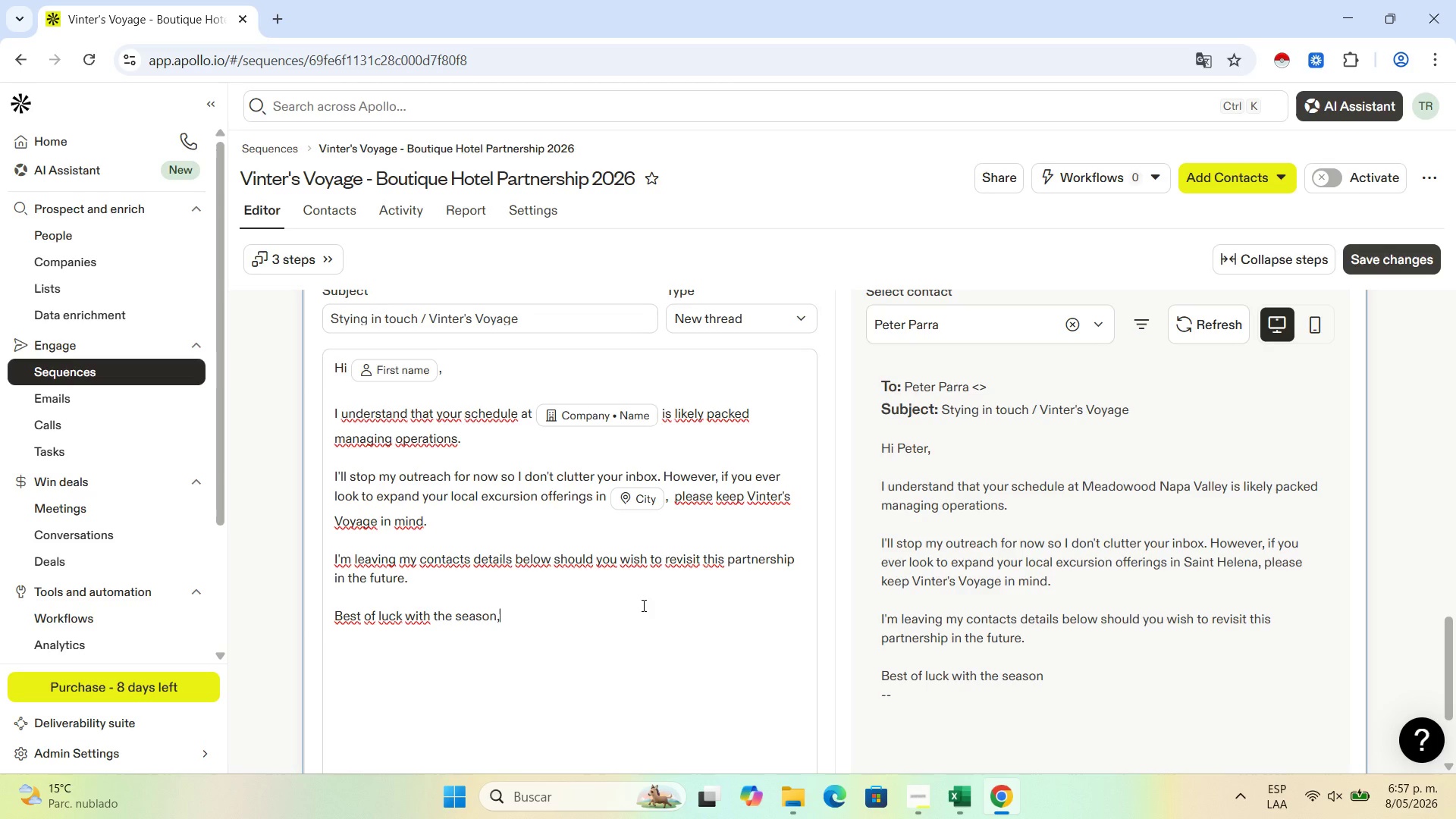 
key(Enter)
 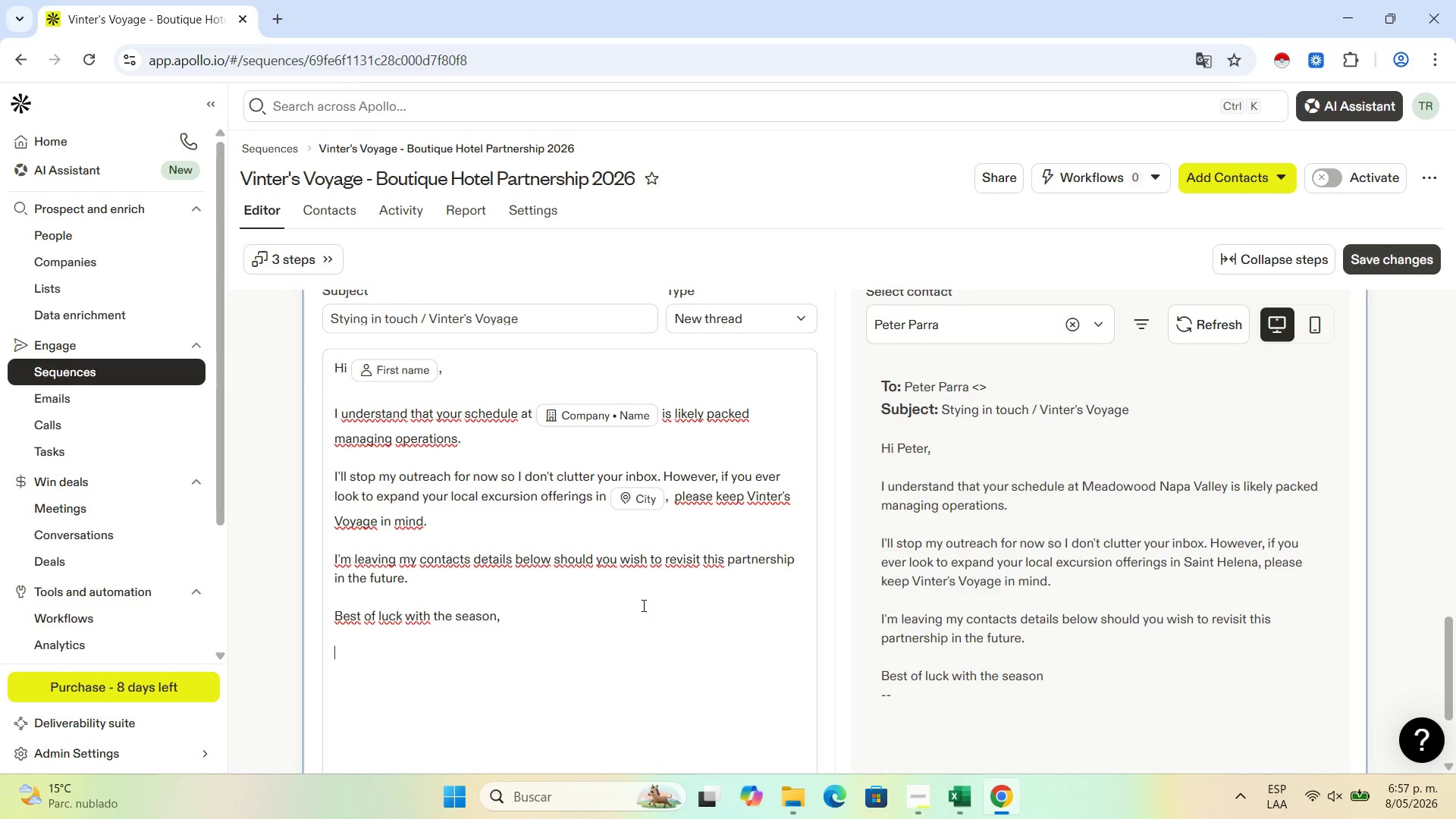 
type(Laura Agudelo)
 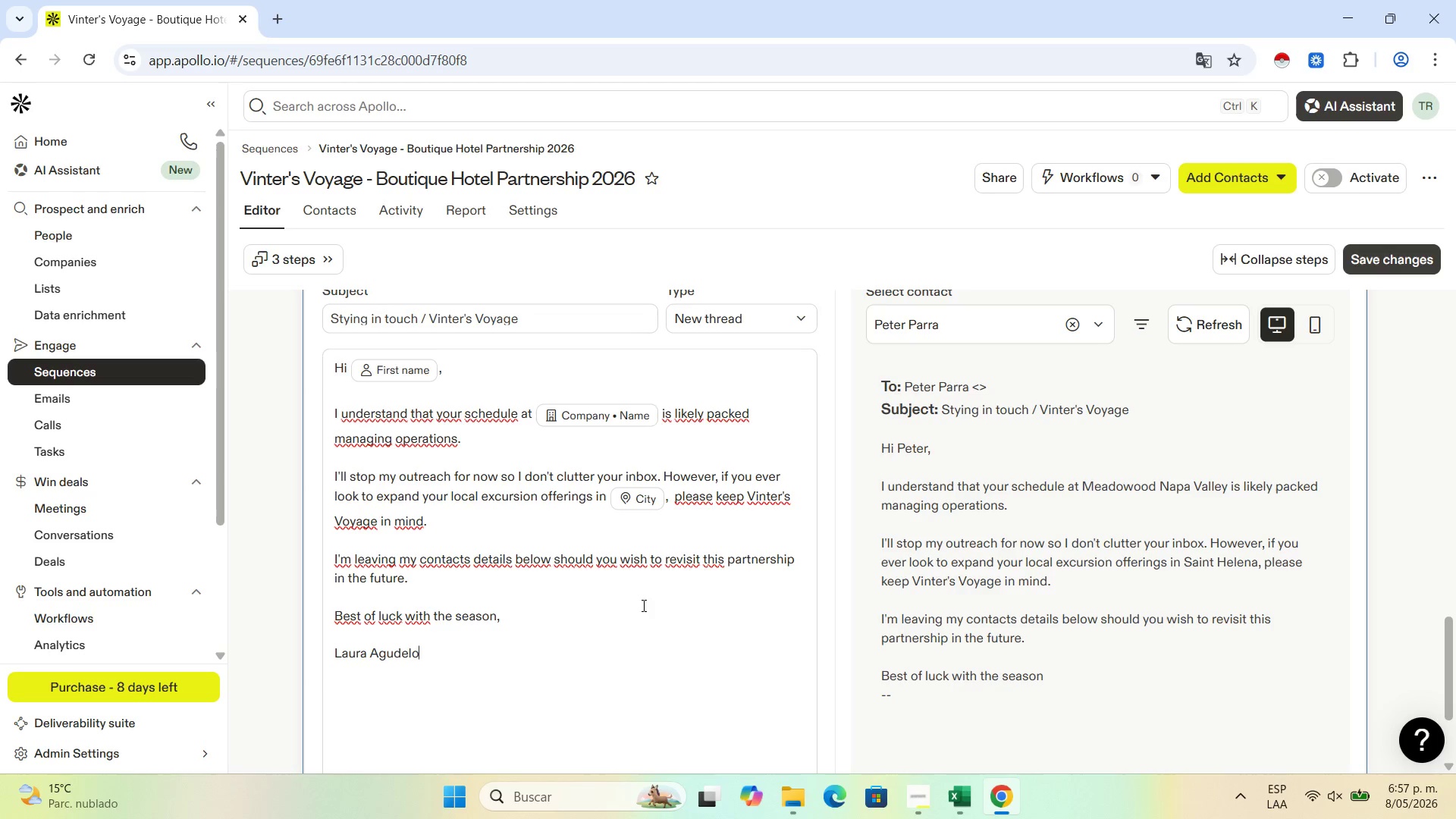 
scroll: coordinate [642, 605], scroll_direction: down, amount: 1.0
 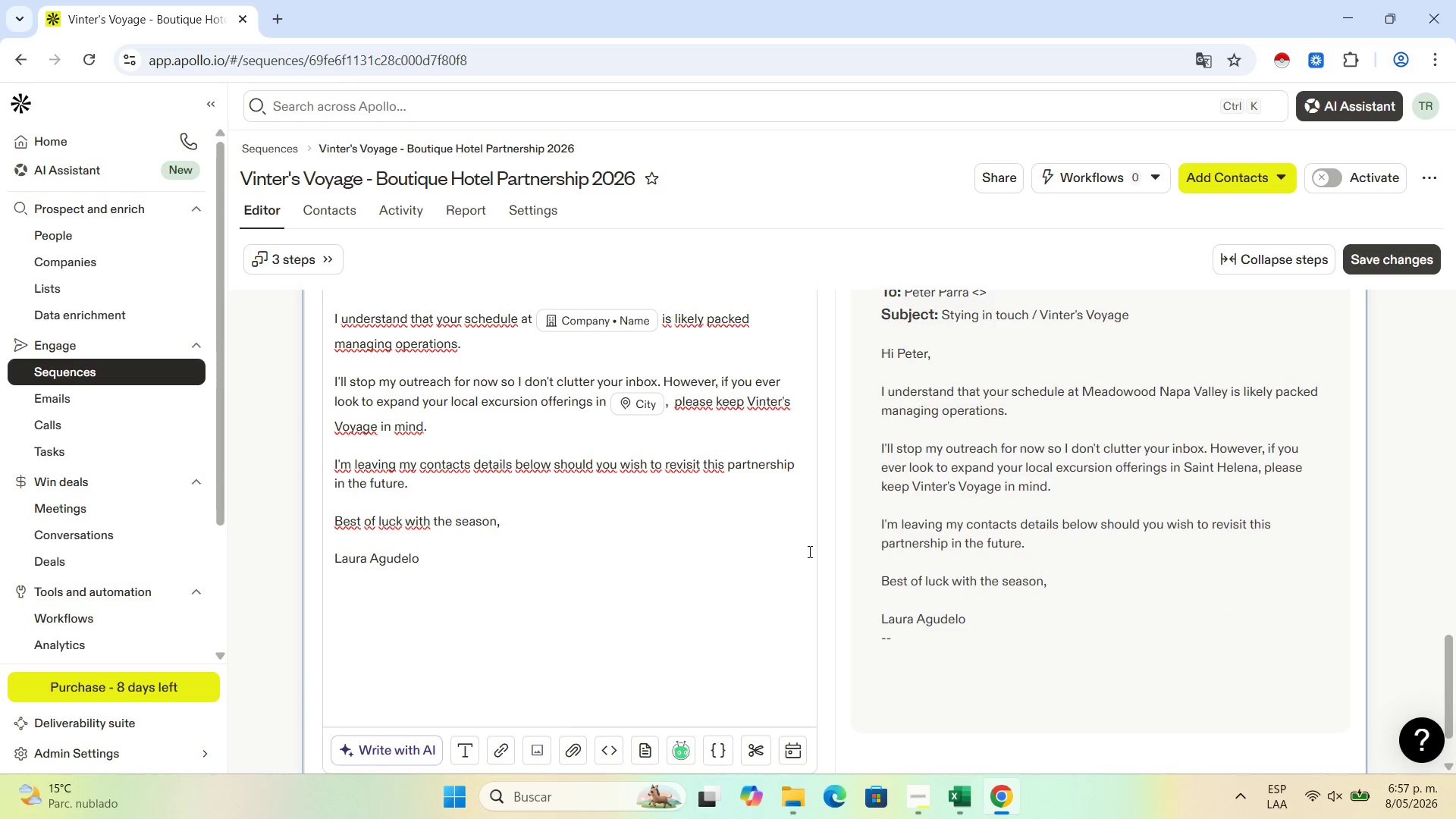 
scroll: coordinate [1207, 463], scroll_direction: up, amount: 3.0
 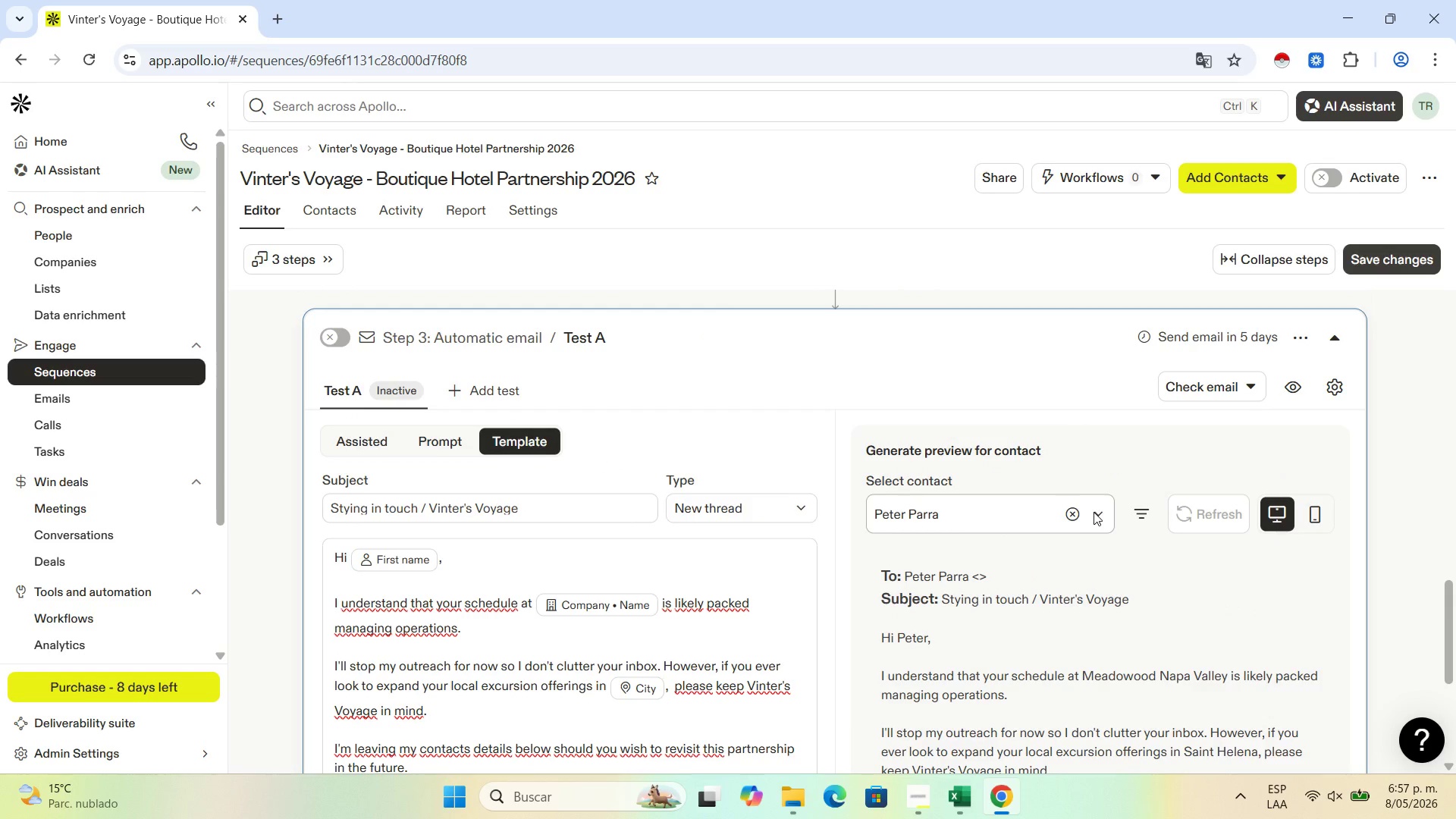 
left_click([1096, 512])
 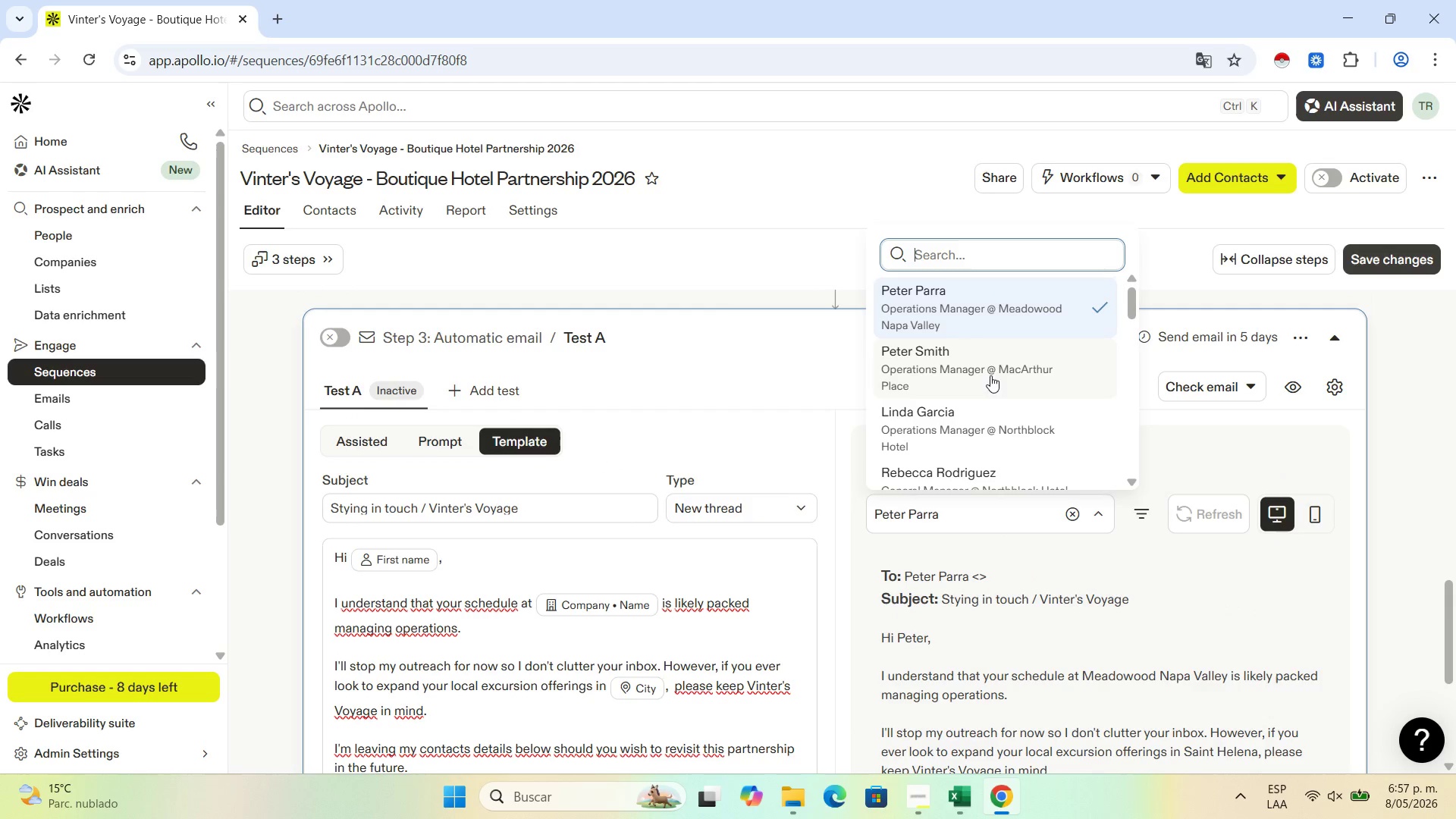 
left_click([985, 410])
 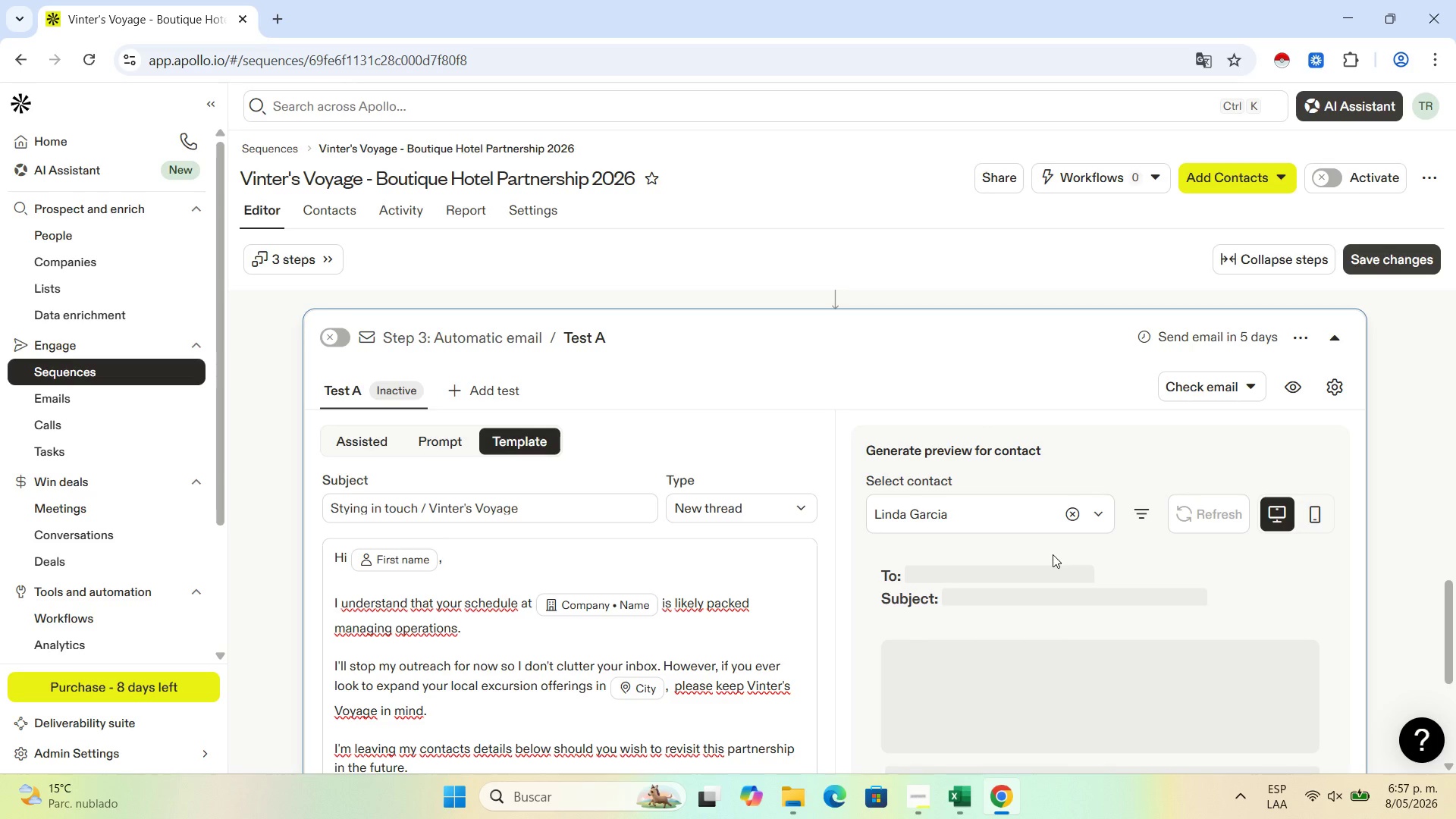 
scroll: coordinate [1122, 543], scroll_direction: down, amount: 3.0
 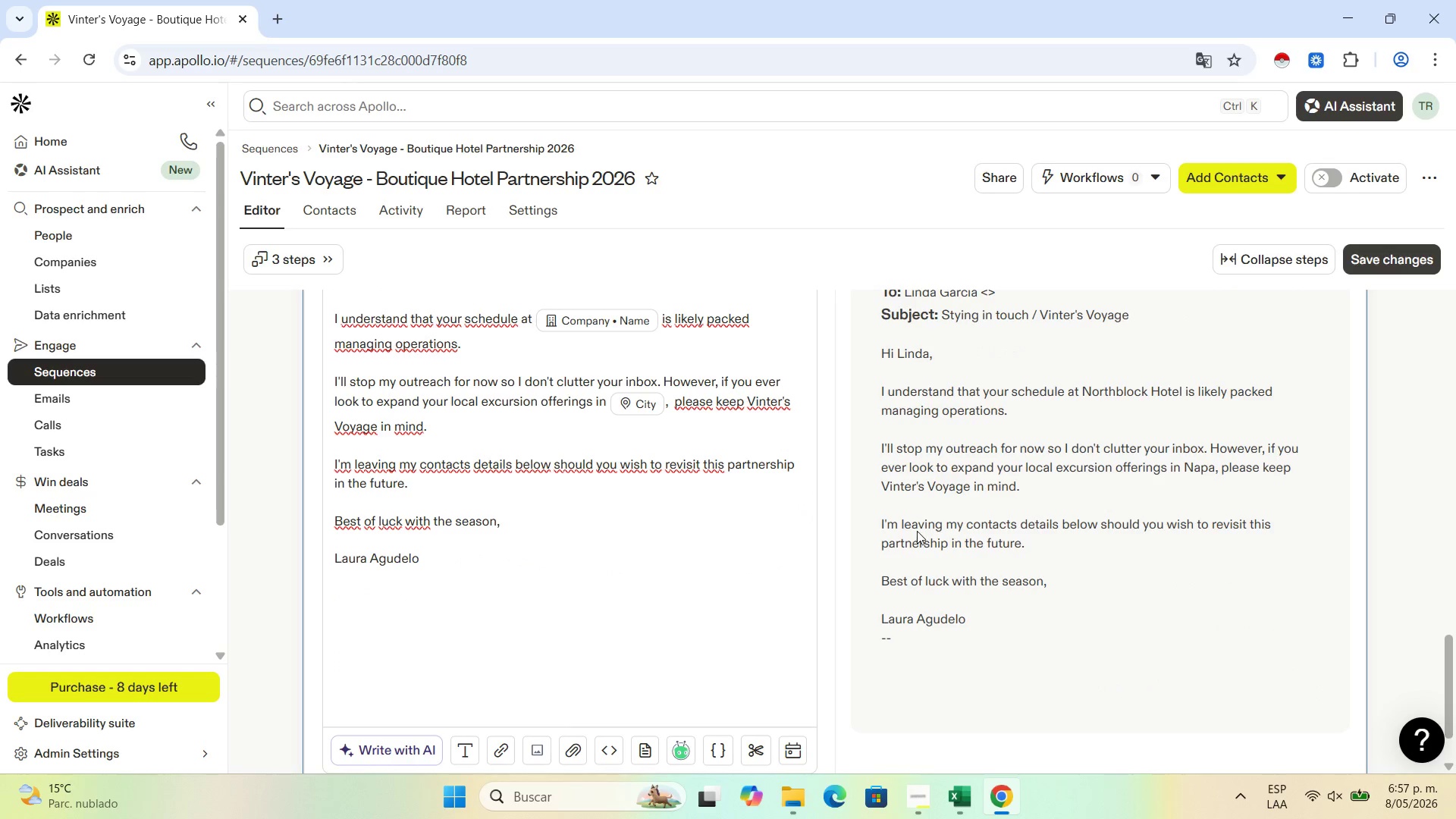 
scroll: coordinate [951, 503], scroll_direction: up, amount: 7.0
 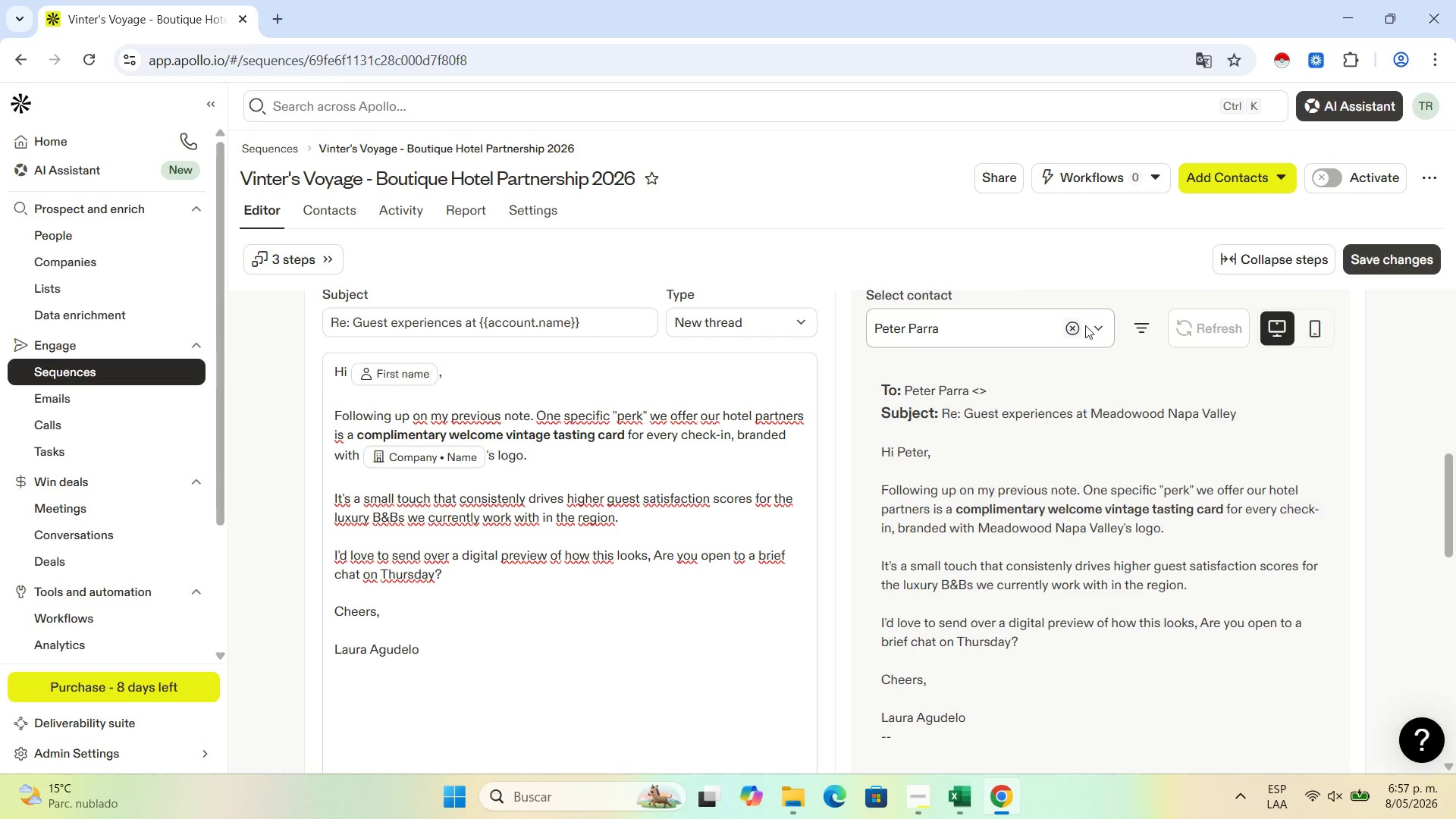 
left_click([1102, 331])
 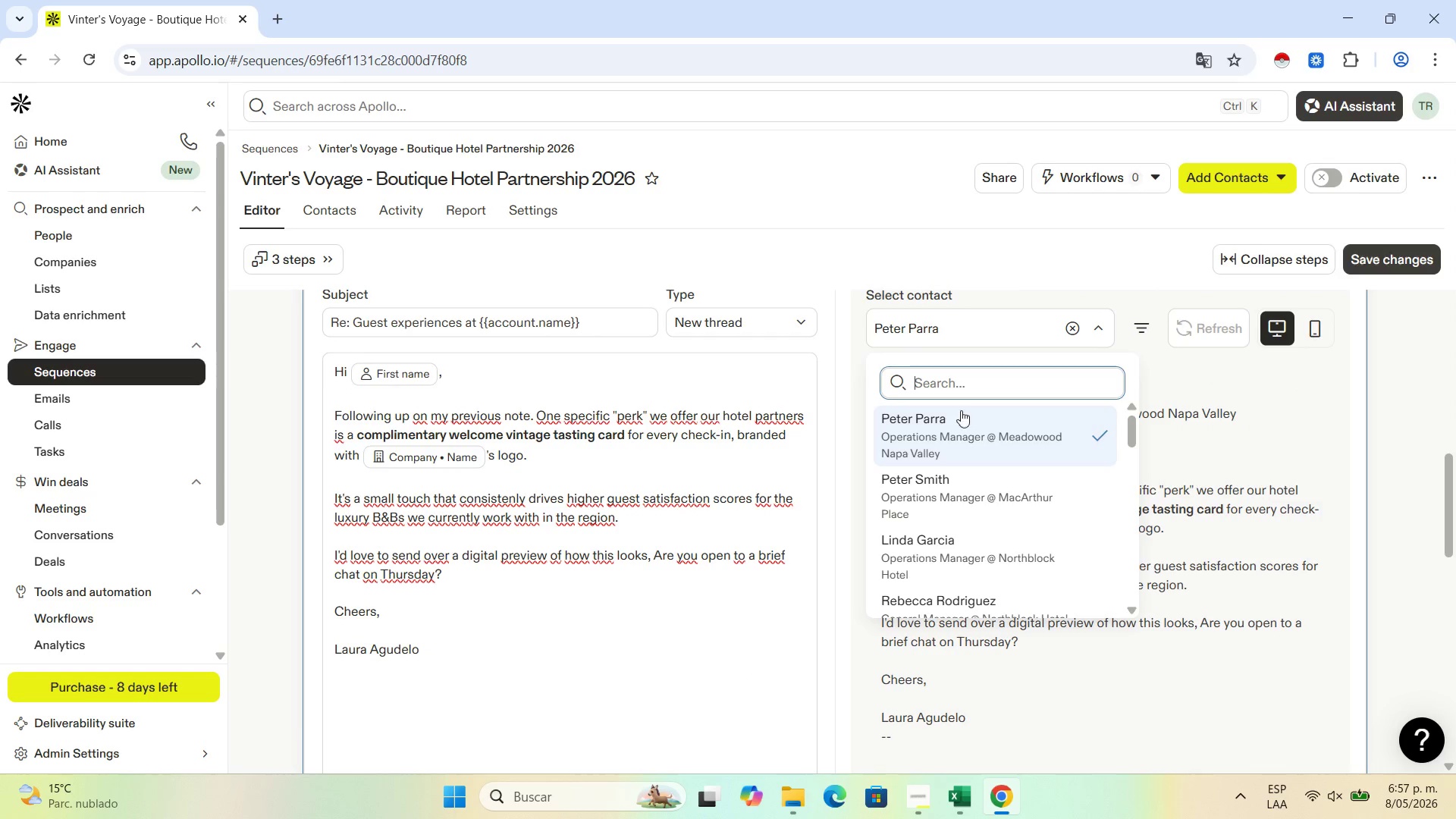 
scroll: coordinate [939, 554], scroll_direction: down, amount: 2.0
 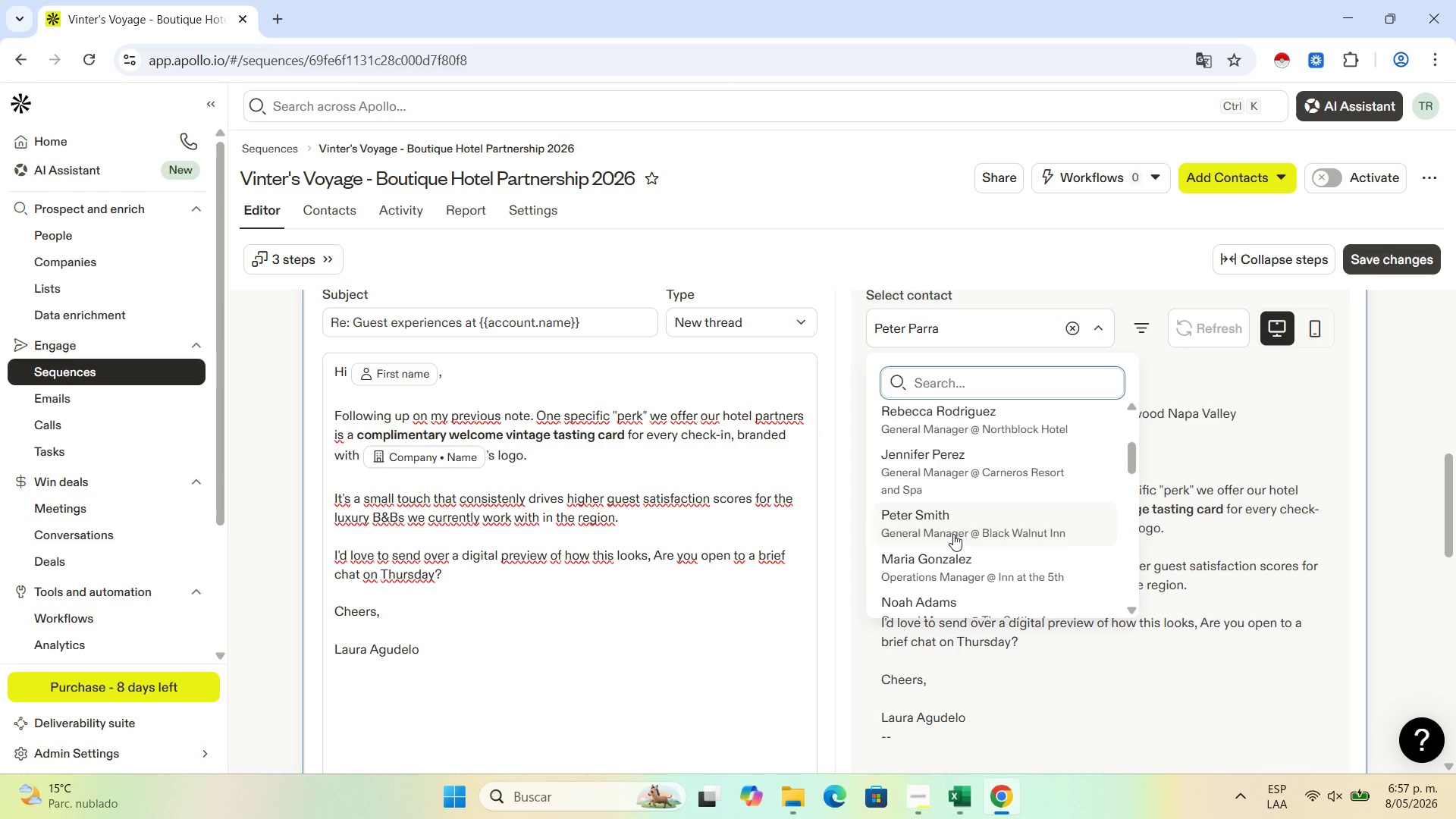 
left_click([953, 534])
 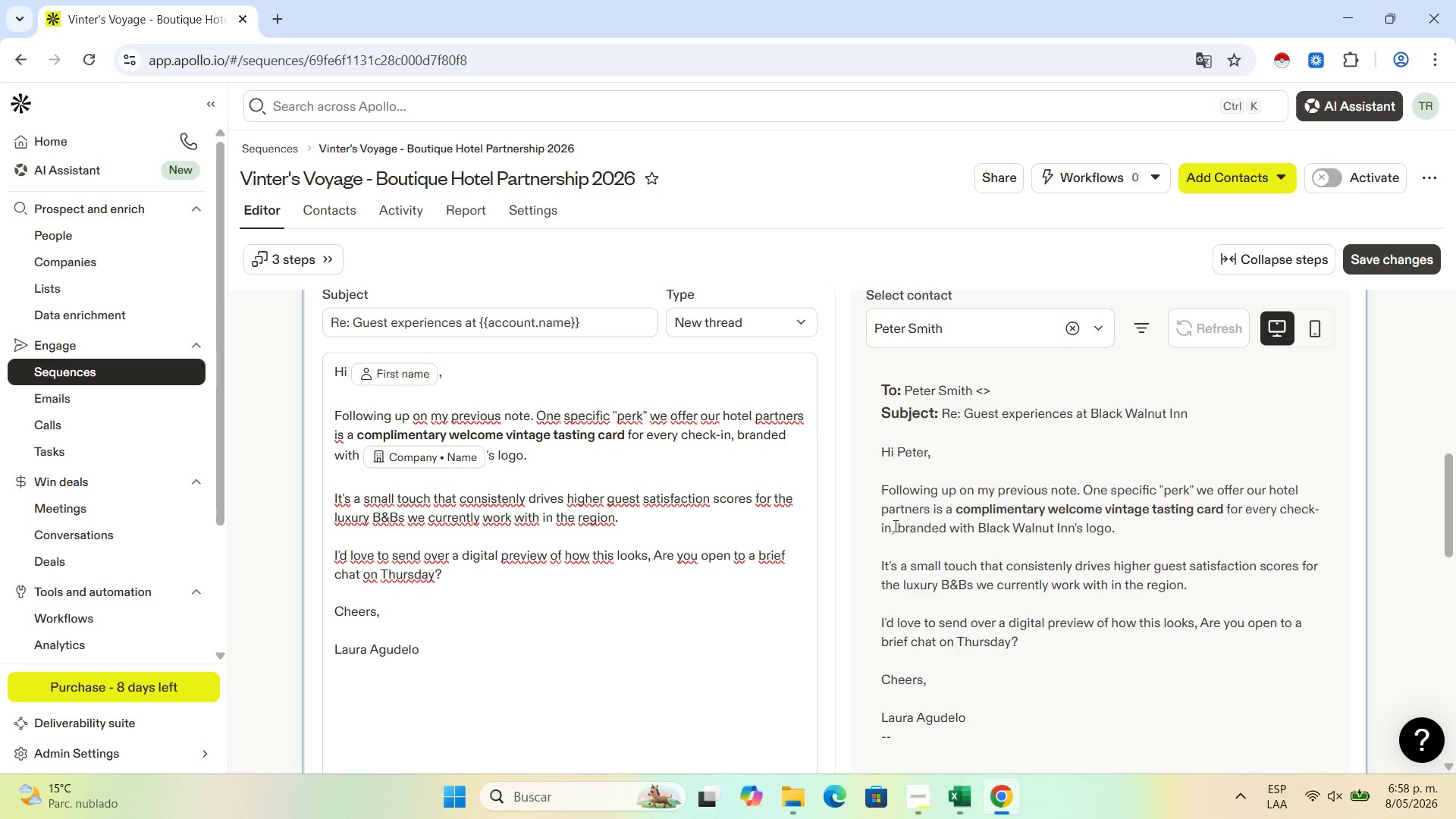 
wait(41.8)
 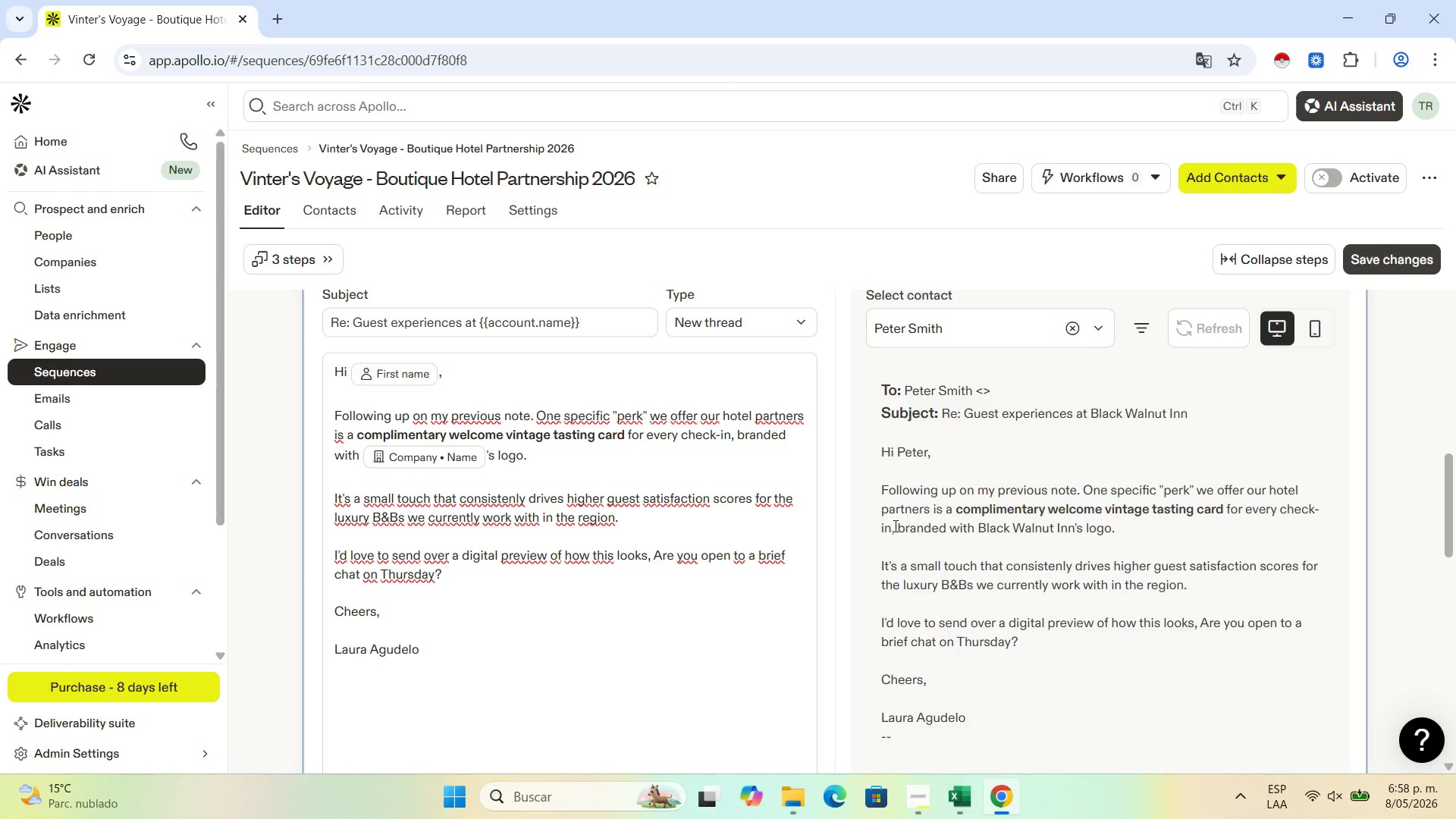 
scroll: coordinate [699, 577], scroll_direction: down, amount: 2.0
 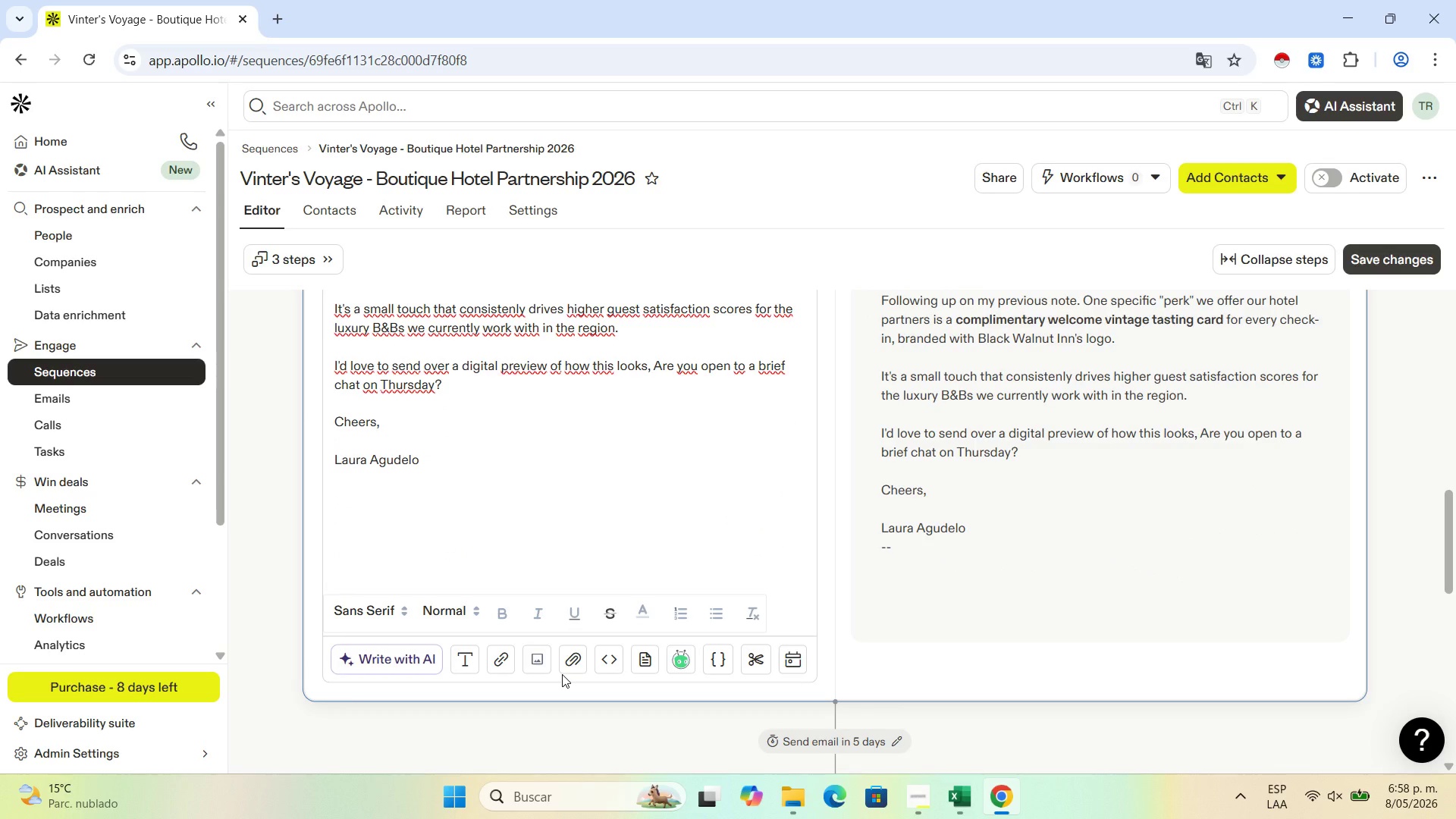 
wait(15.08)
 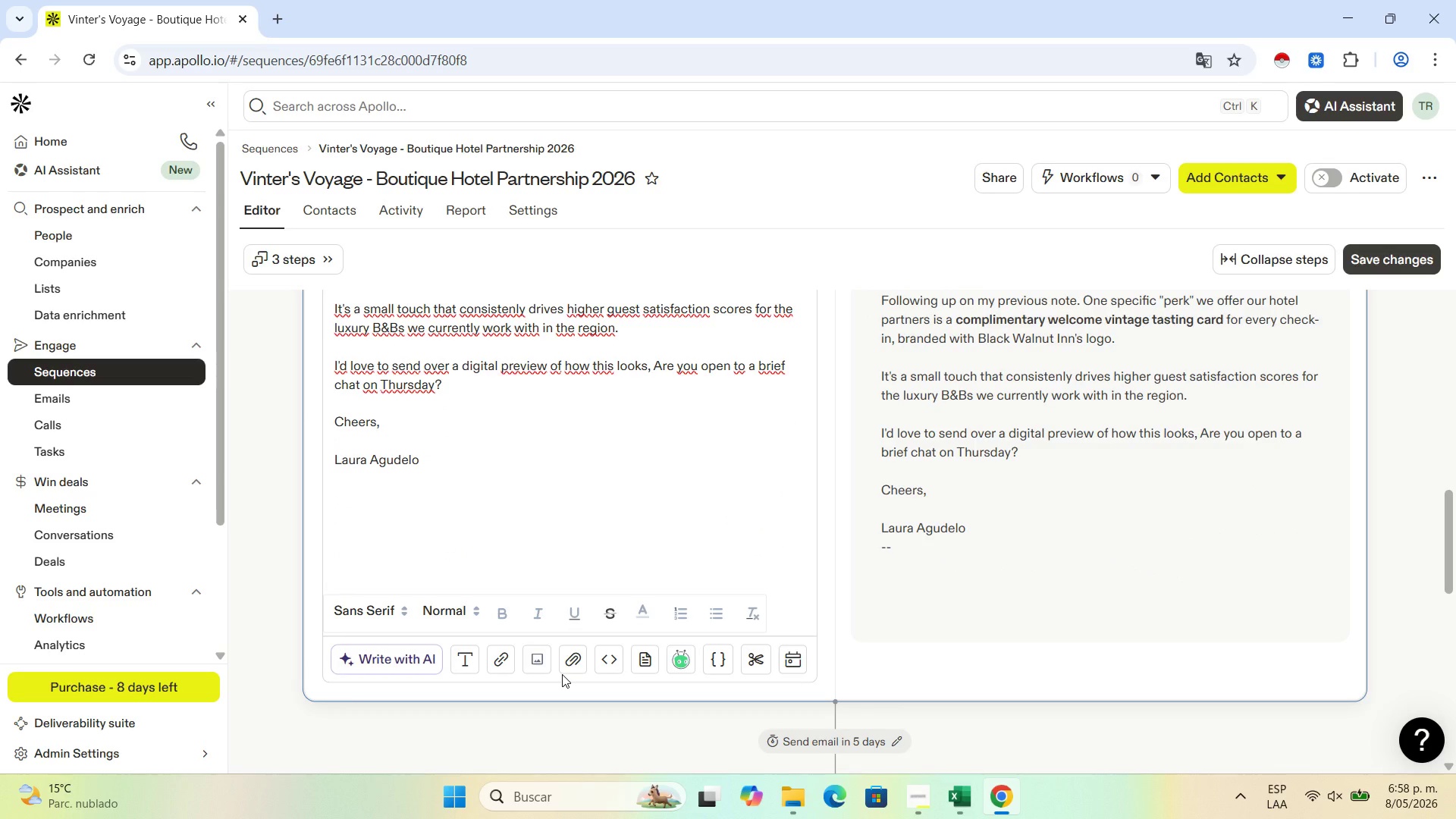 
scroll: coordinate [704, 535], scroll_direction: up, amount: 1.0
 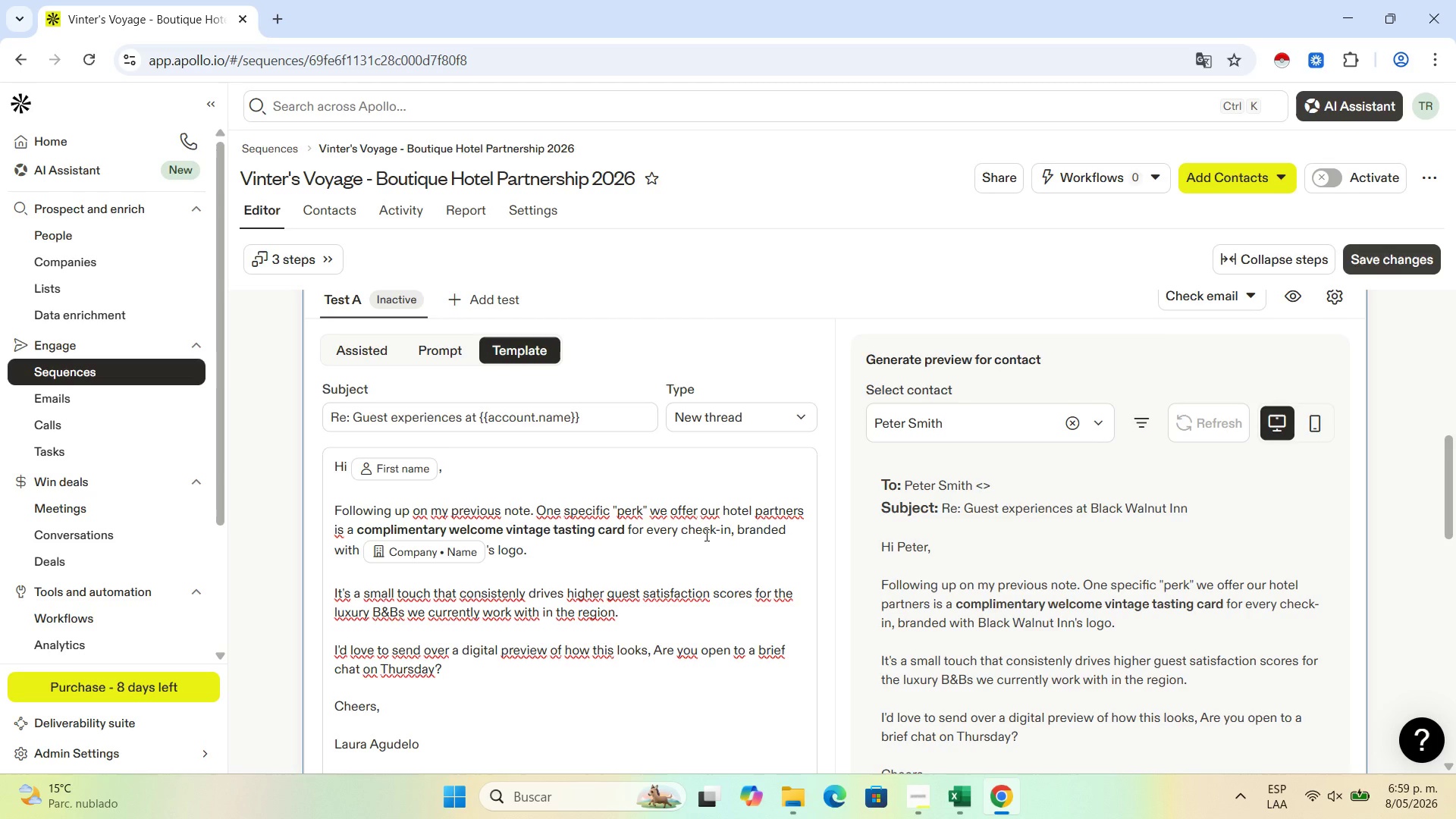 
wait(18.95)
 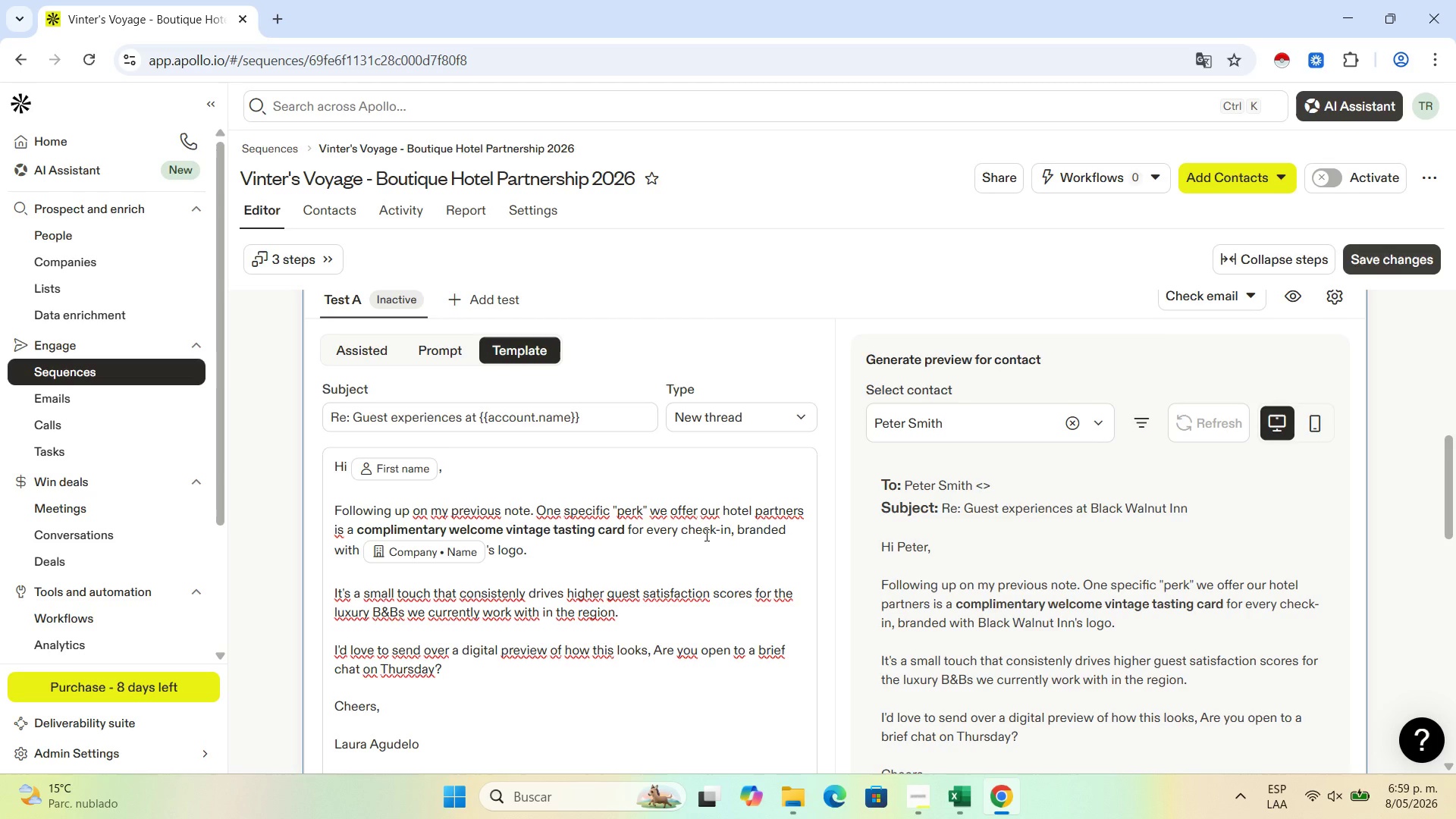 
left_click([912, 807])